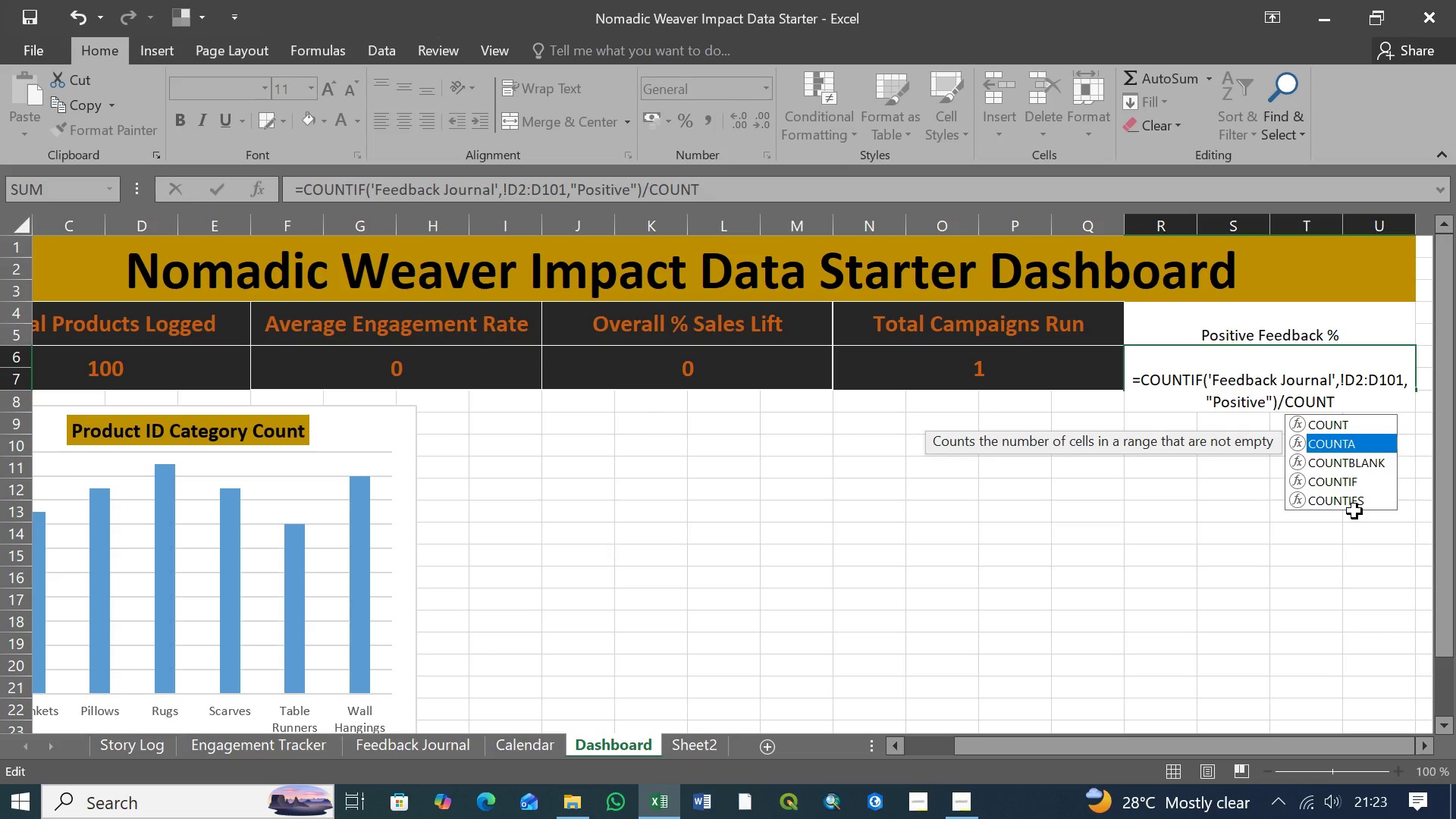 
key(Tab)
 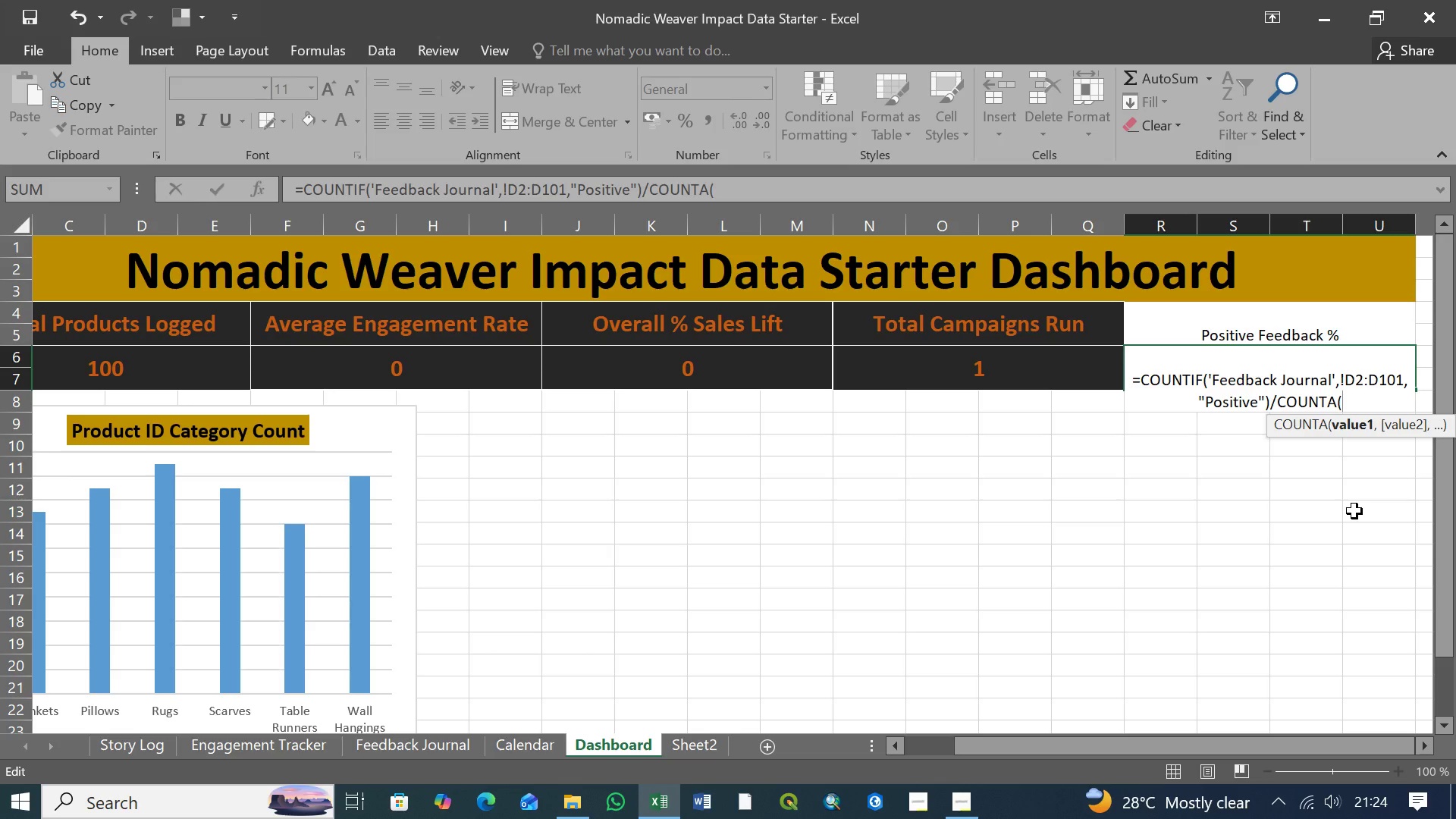 
wait(6.94)
 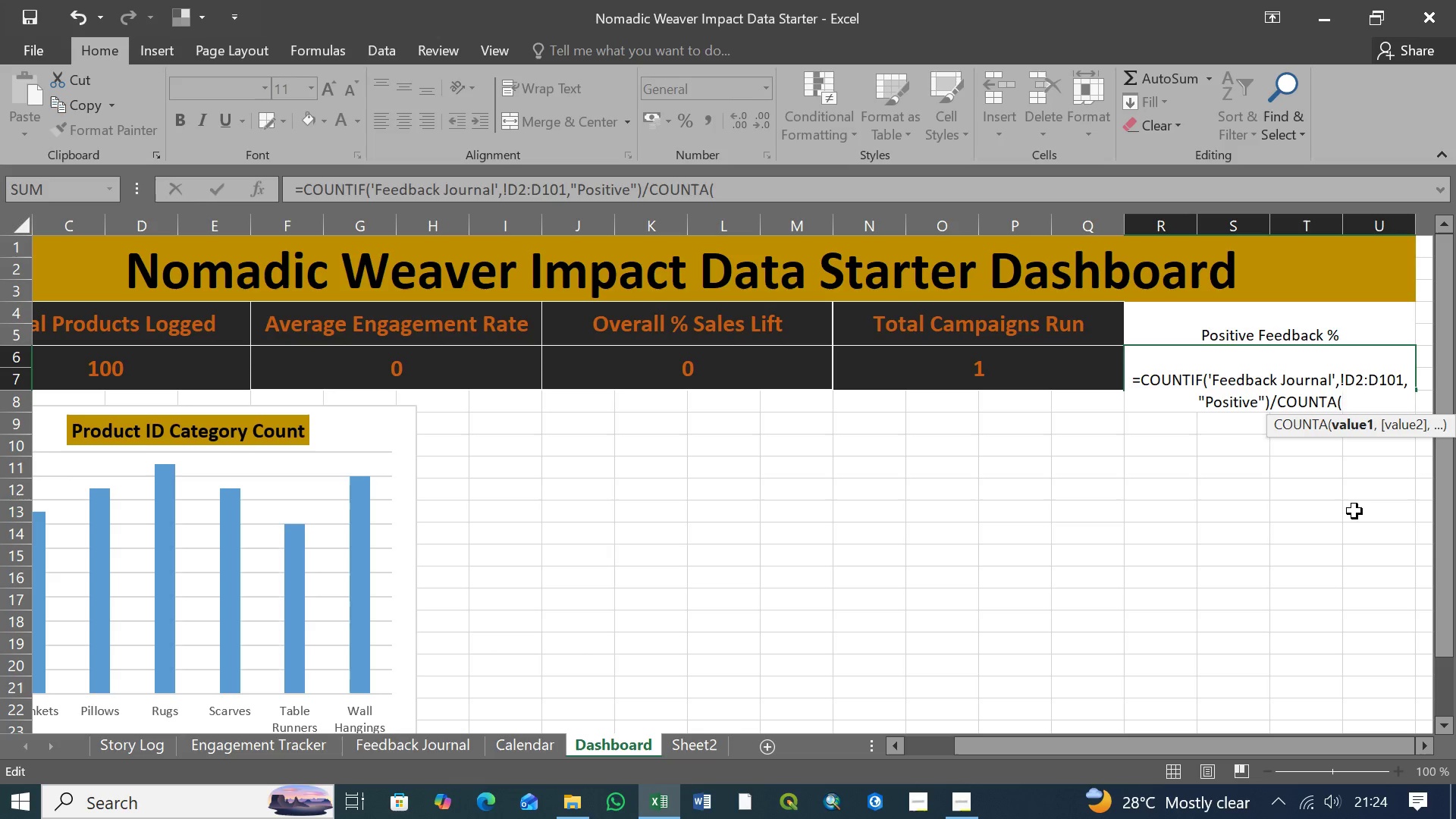 
type(Feedback Journal)
 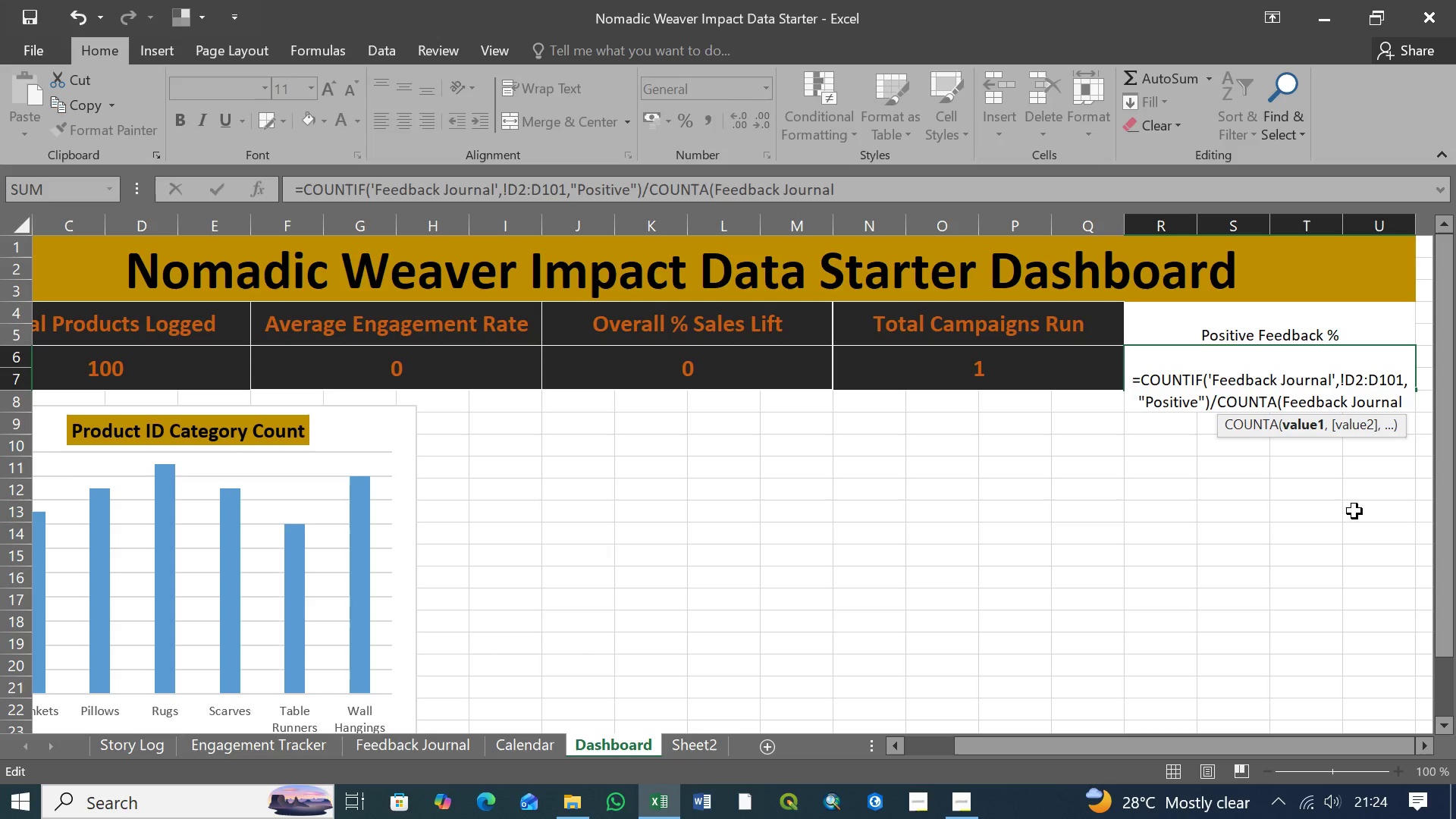 
wait(6.47)
 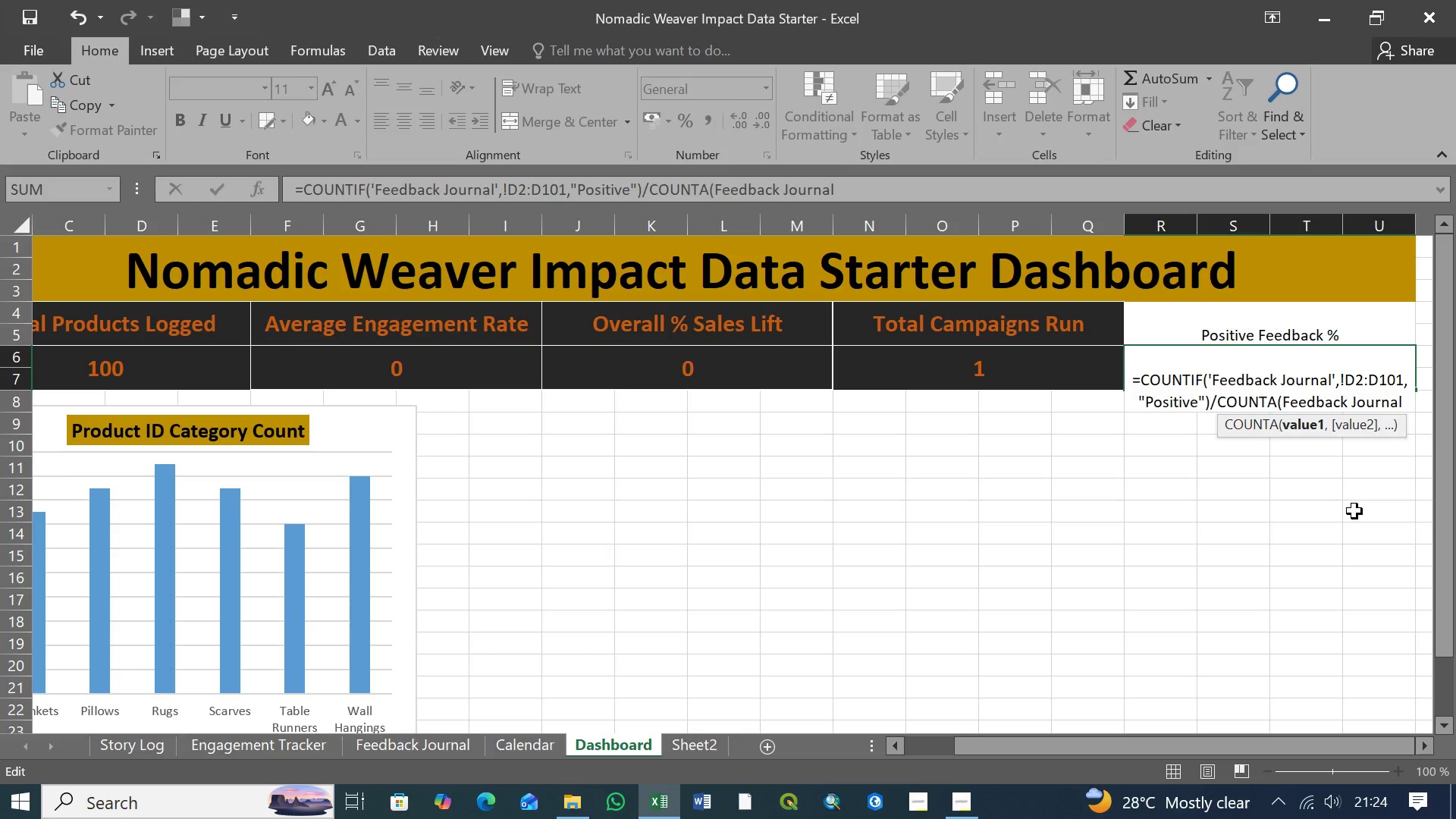 
key(Quote)
 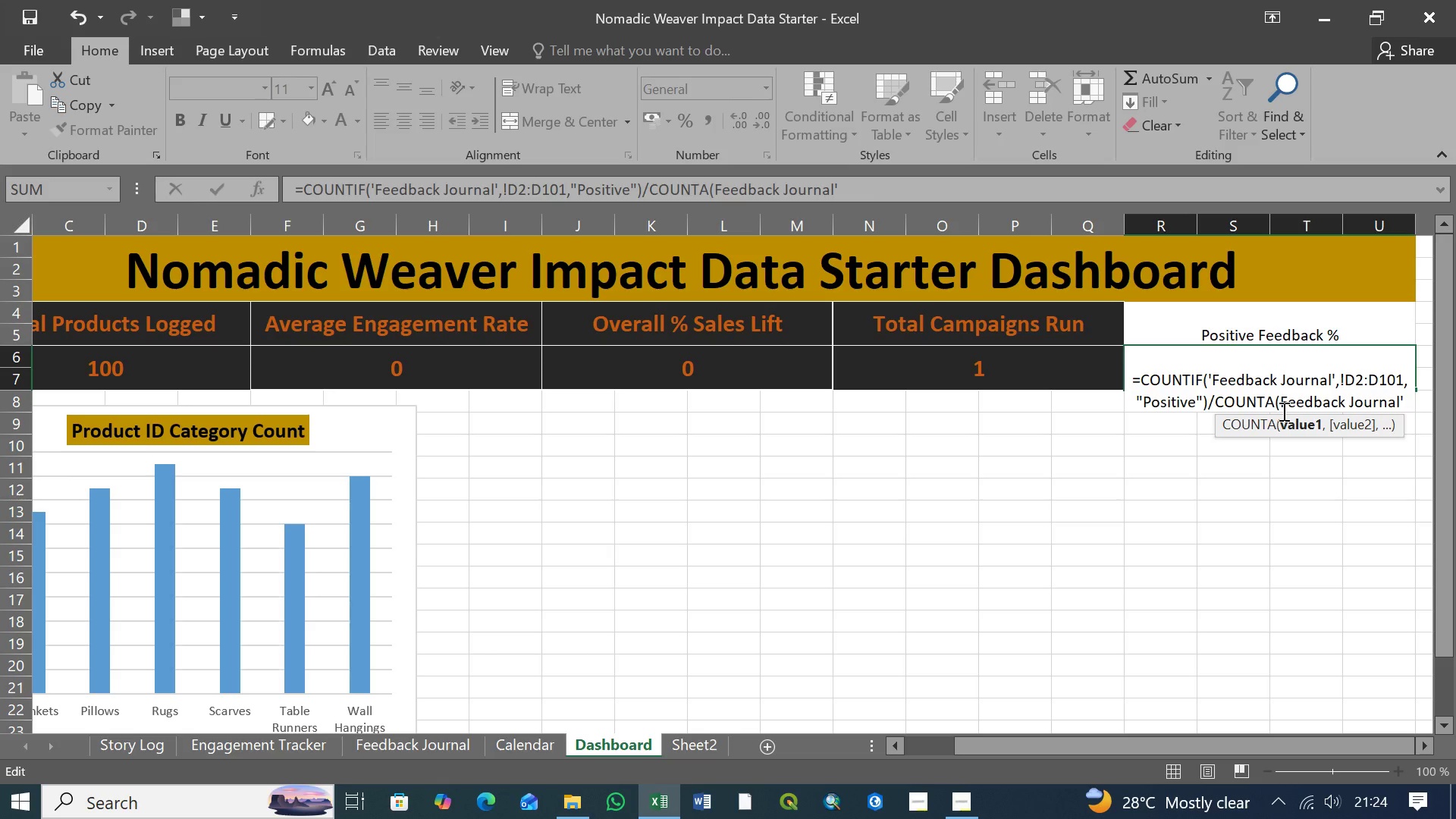 
wait(5.2)
 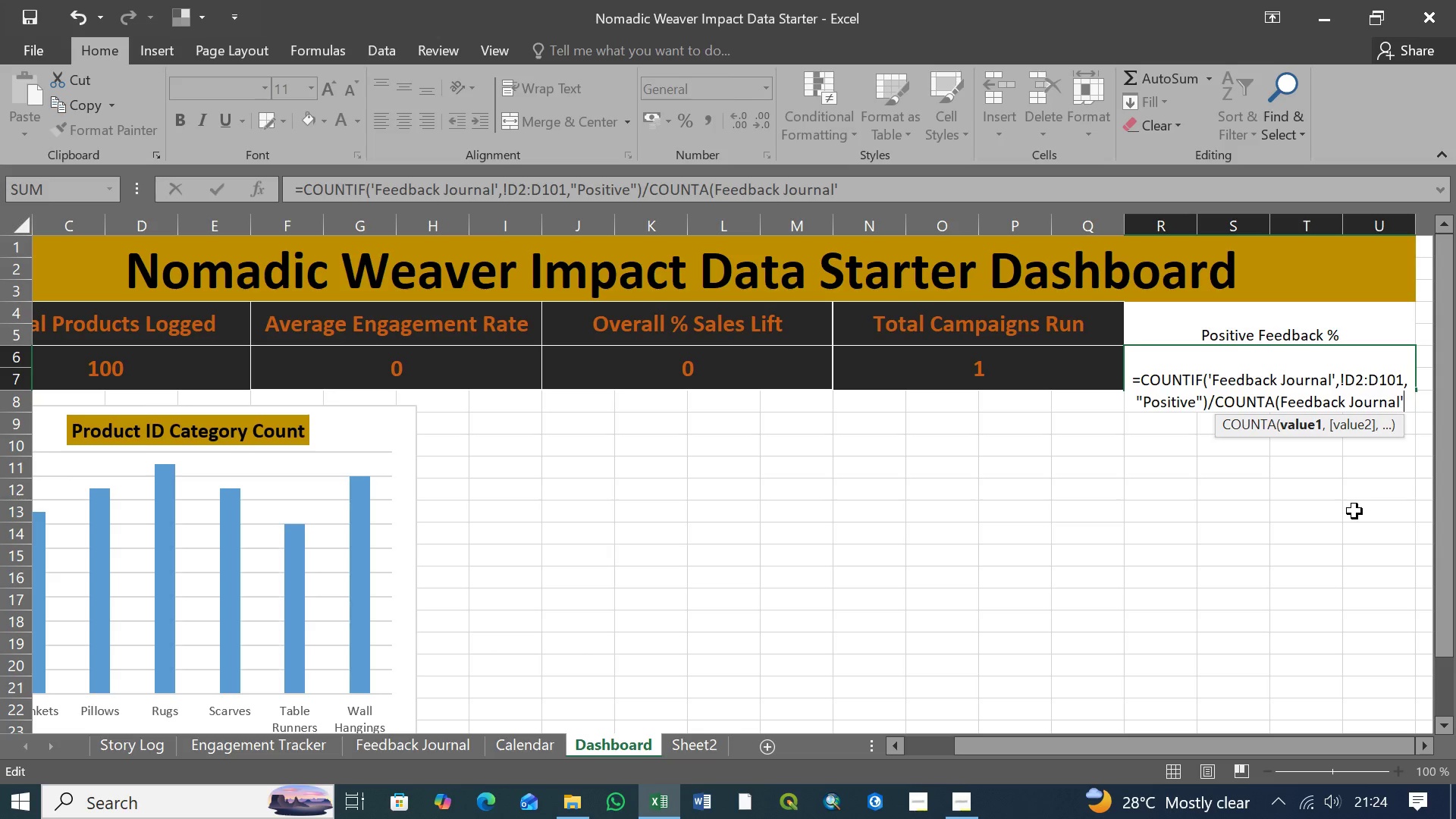 
left_click([1283, 401])
 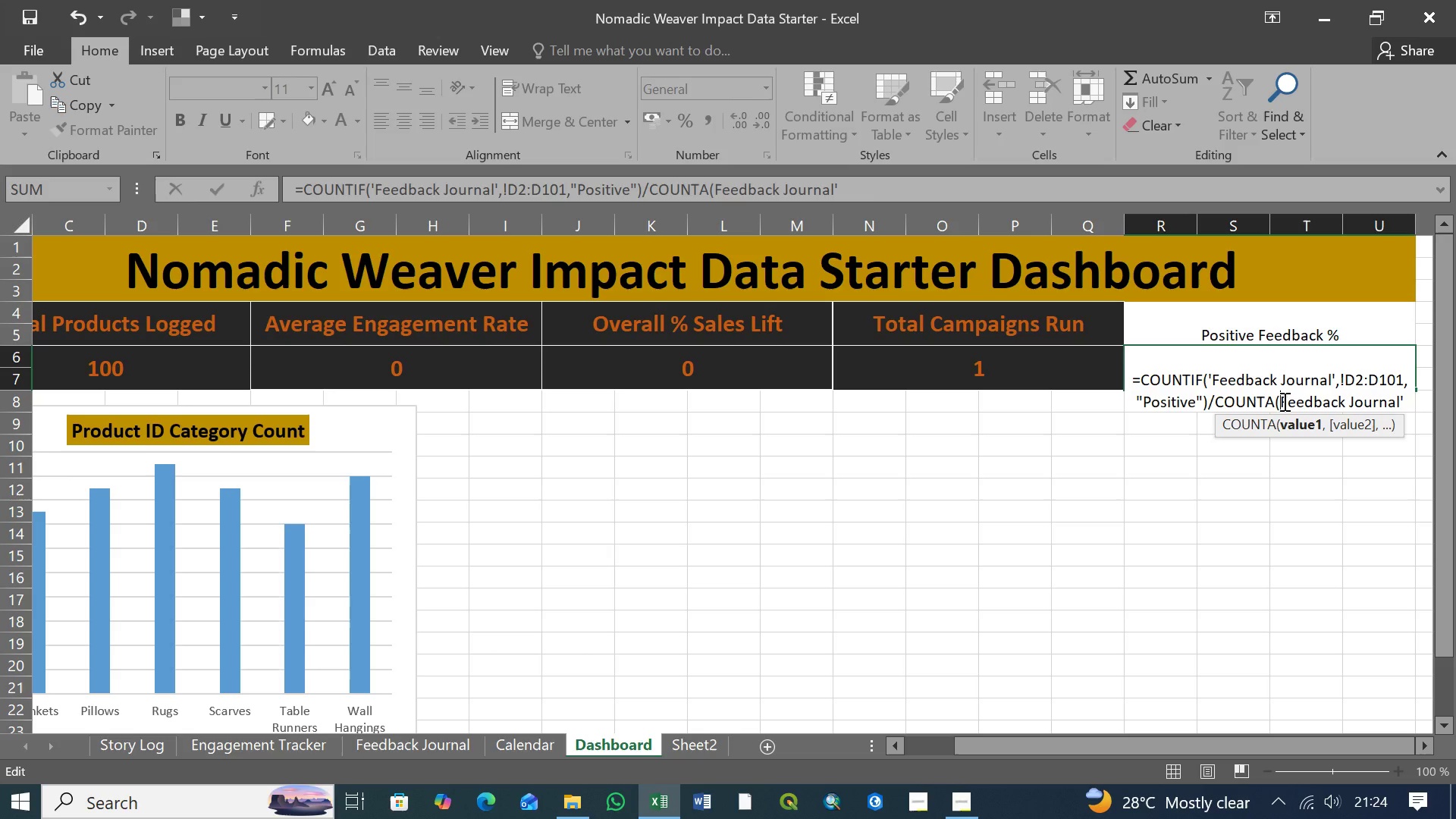 
key(Quote)
 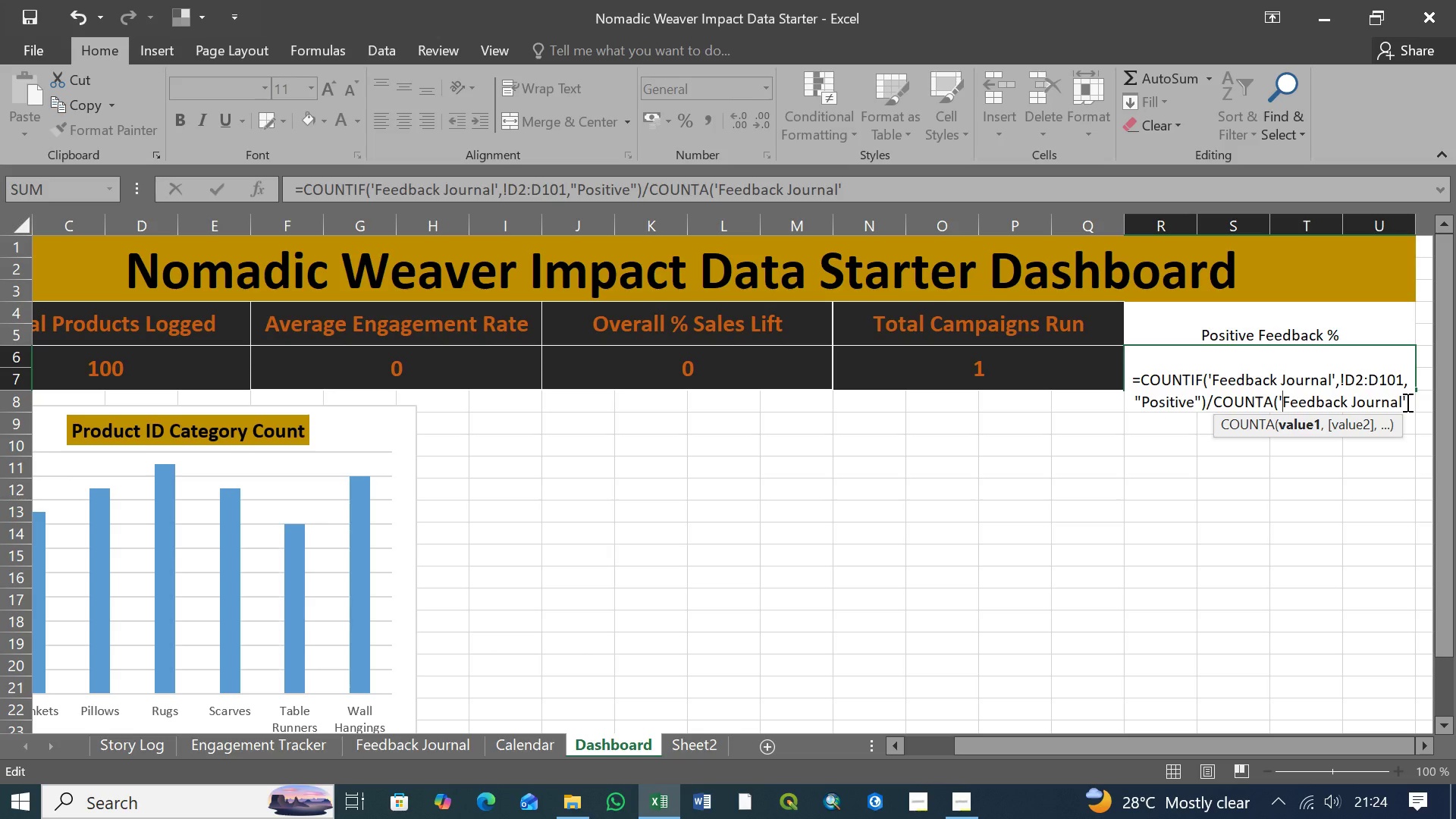 
left_click([1406, 400])
 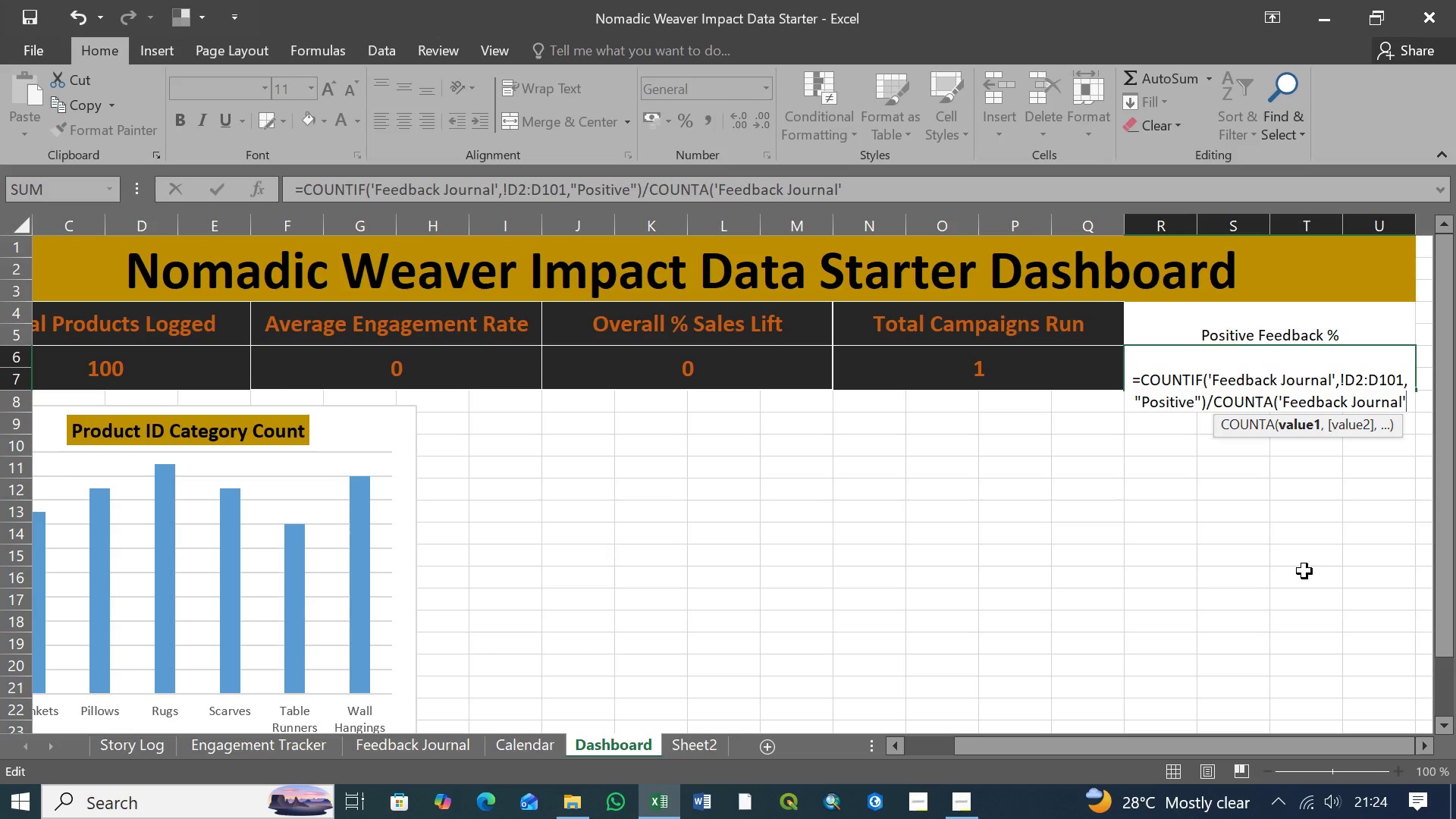 
wait(6.72)
 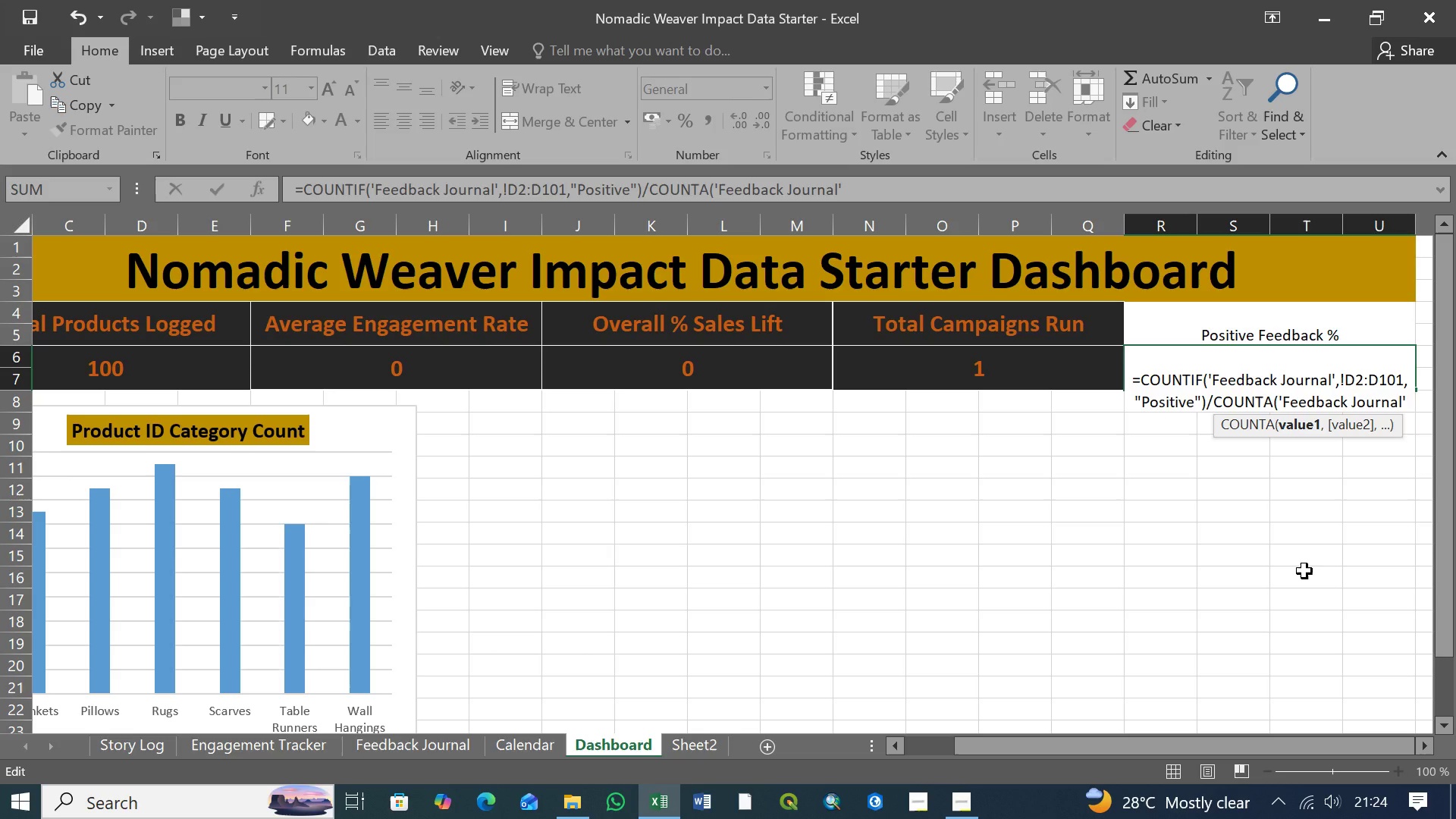 
key(Shift+1)
 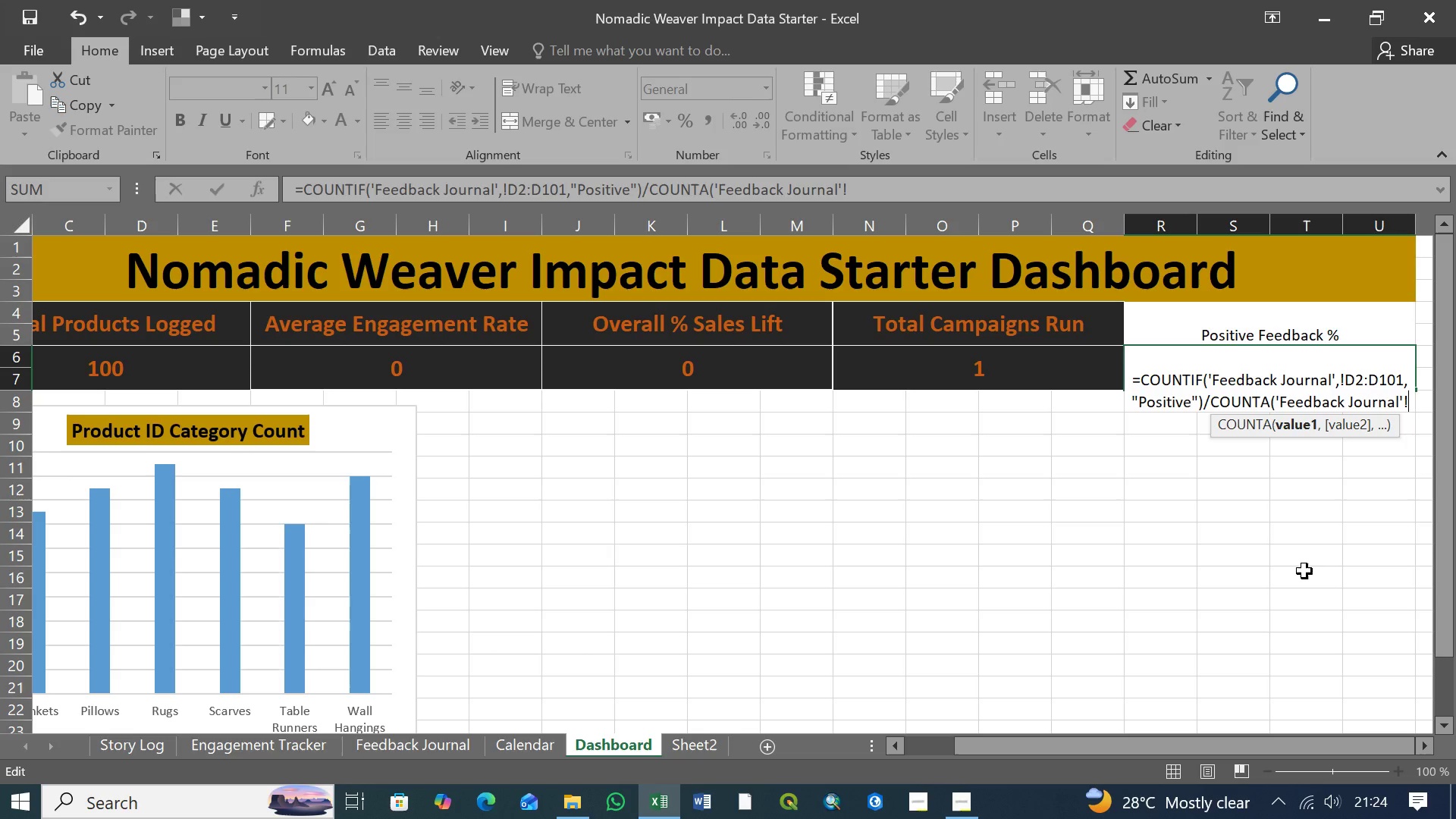 
wait(6.19)
 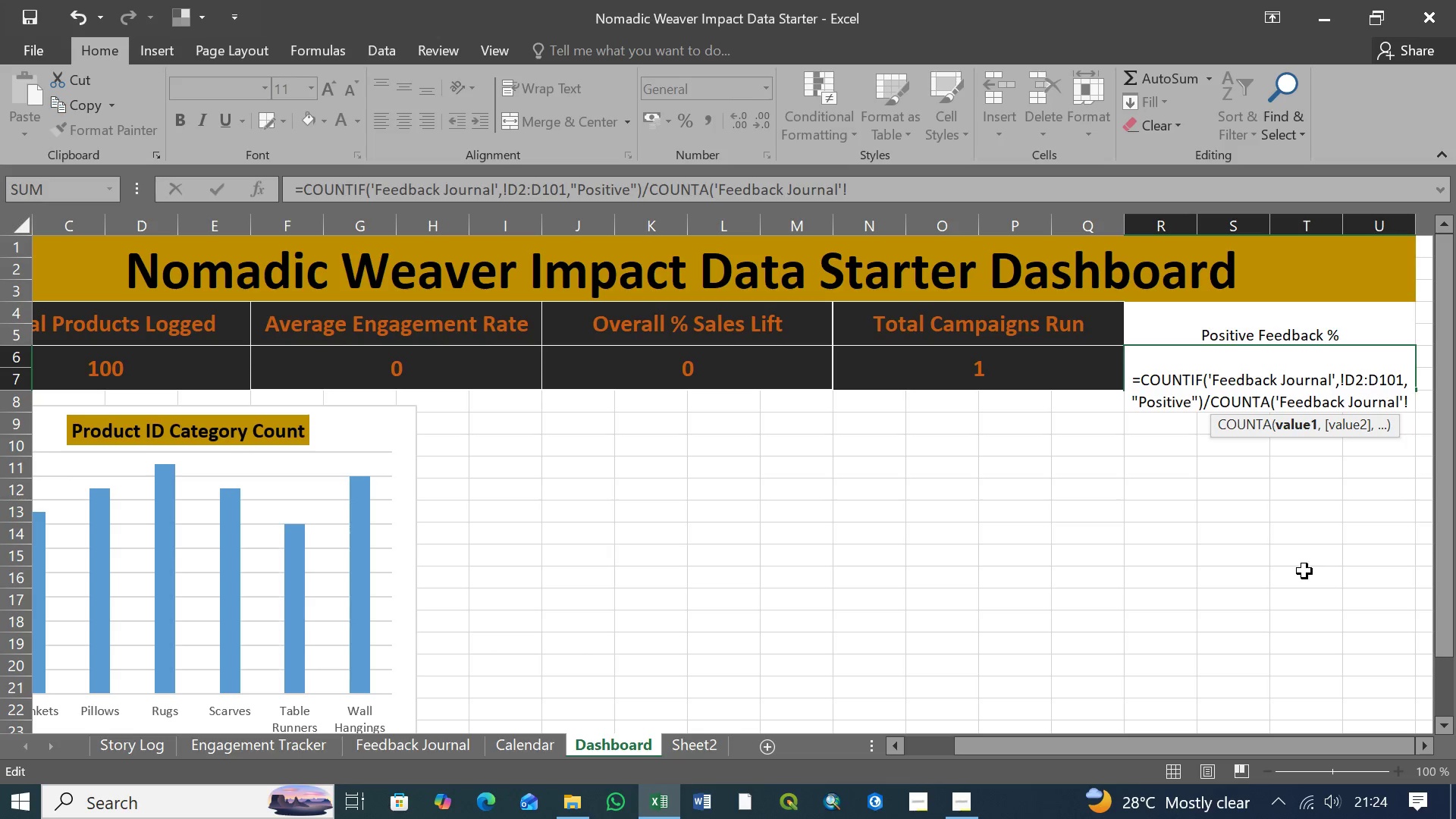 
type(D2:D101))
 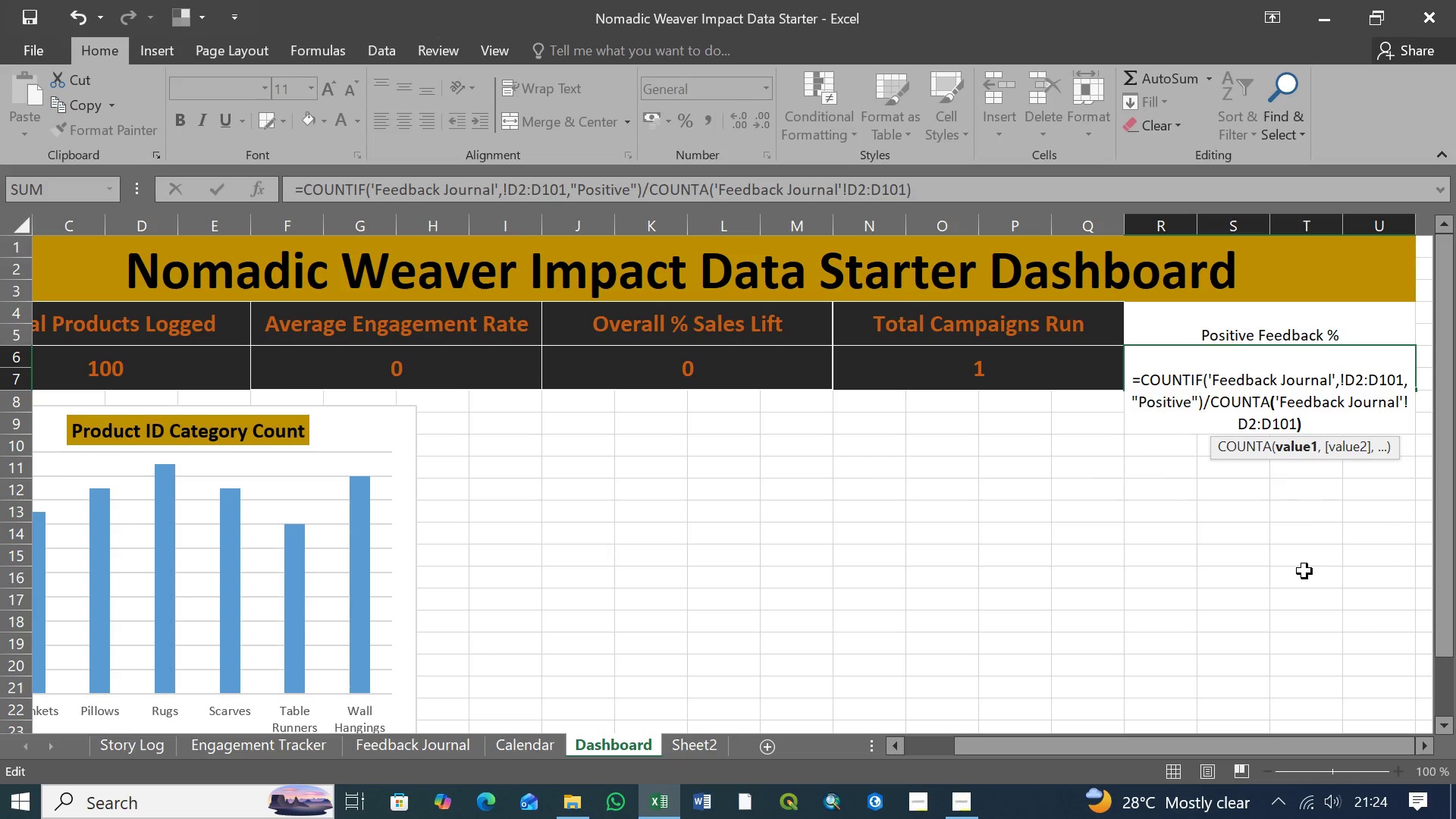 
key(Enter)
 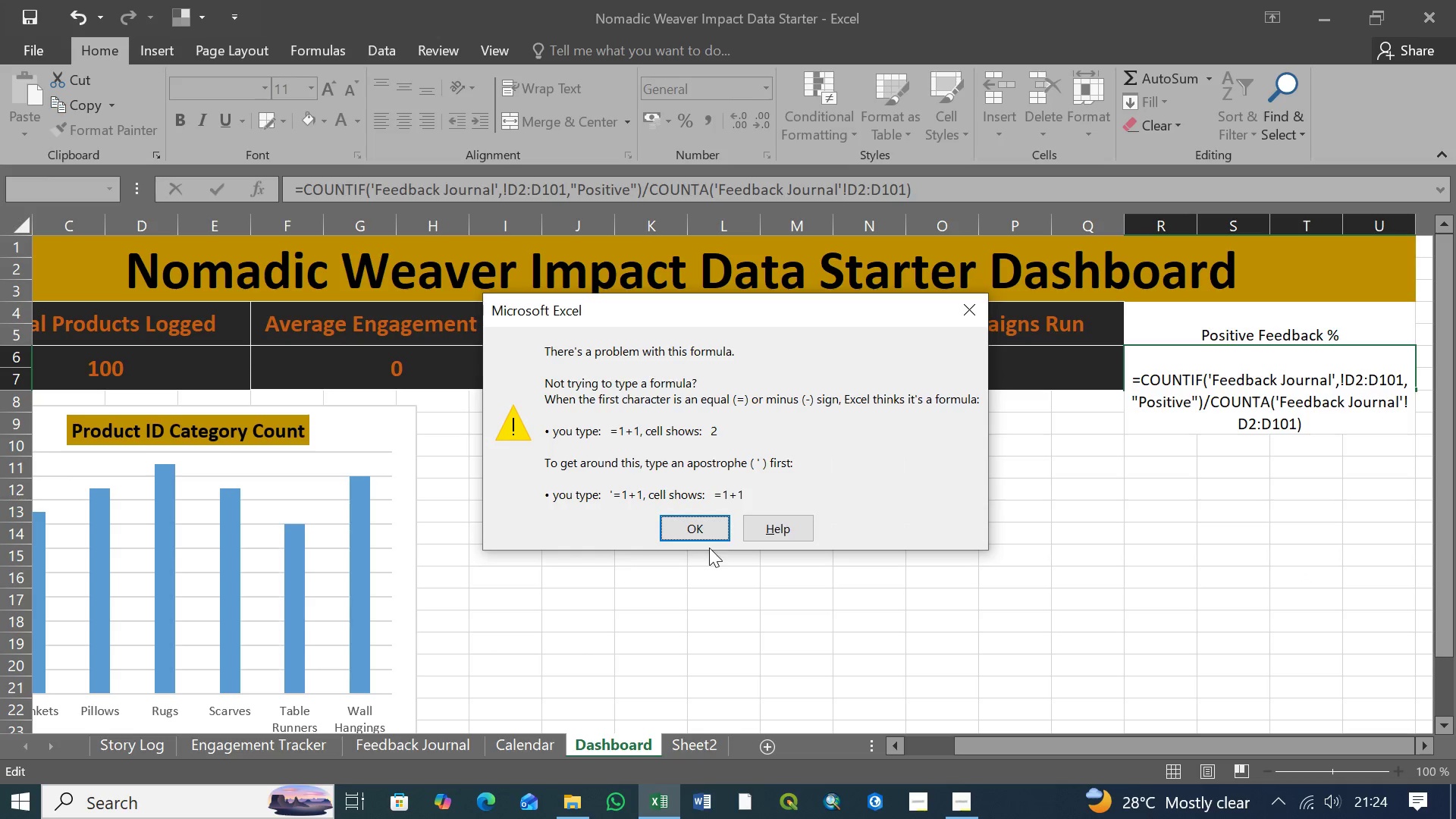 
left_click([699, 529])
 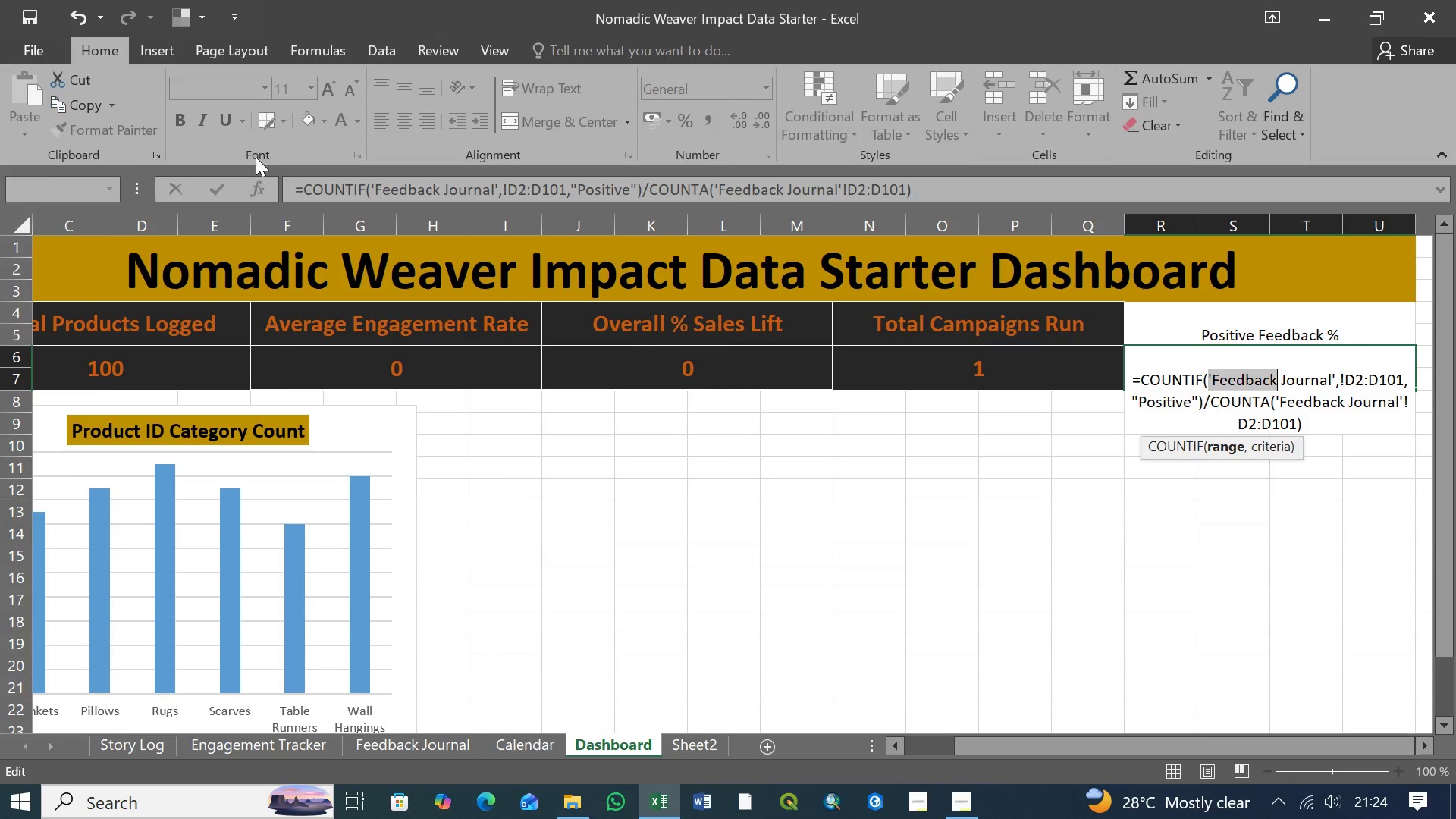 
left_click([306, 188])
 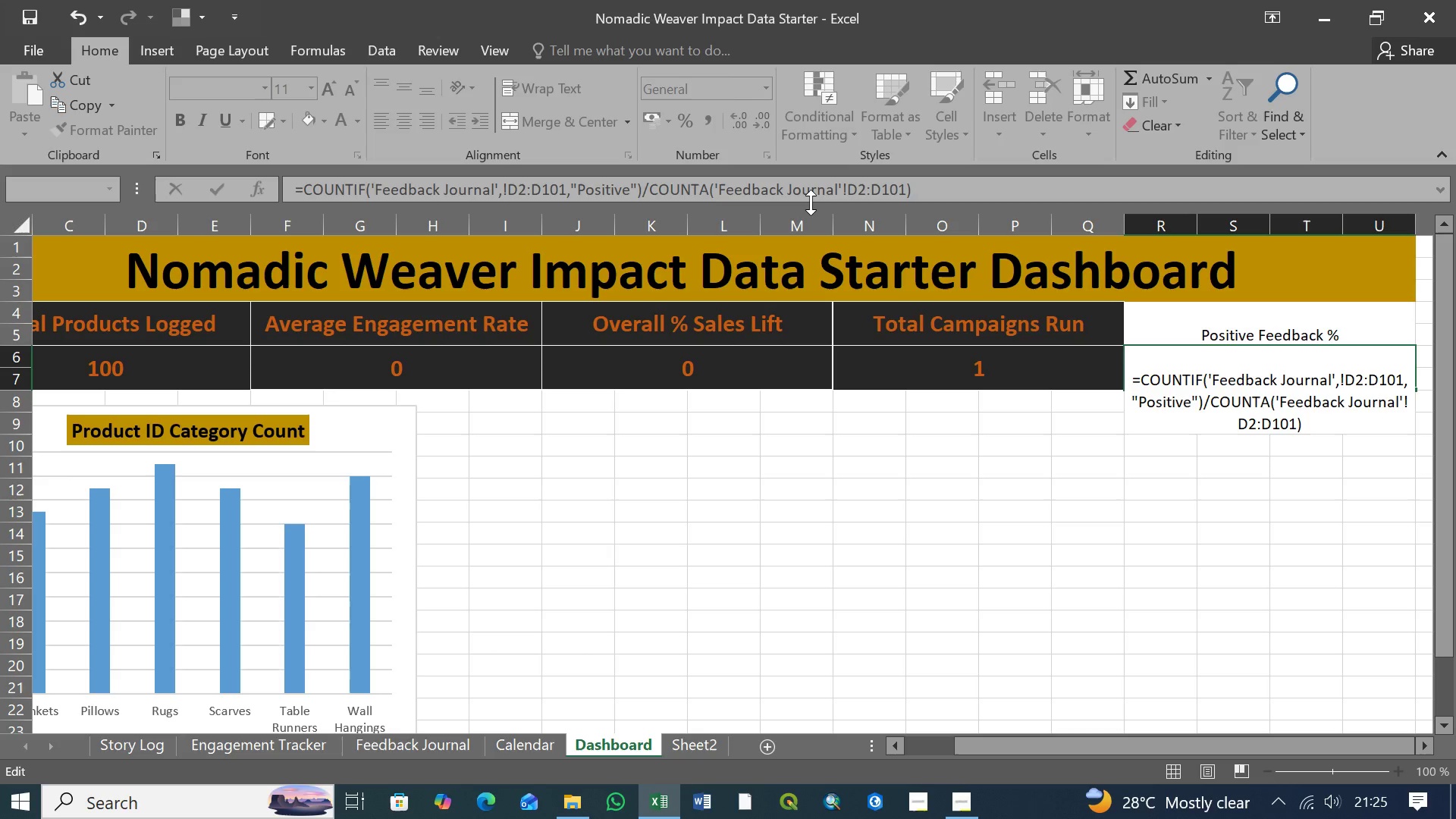 
wait(41.67)
 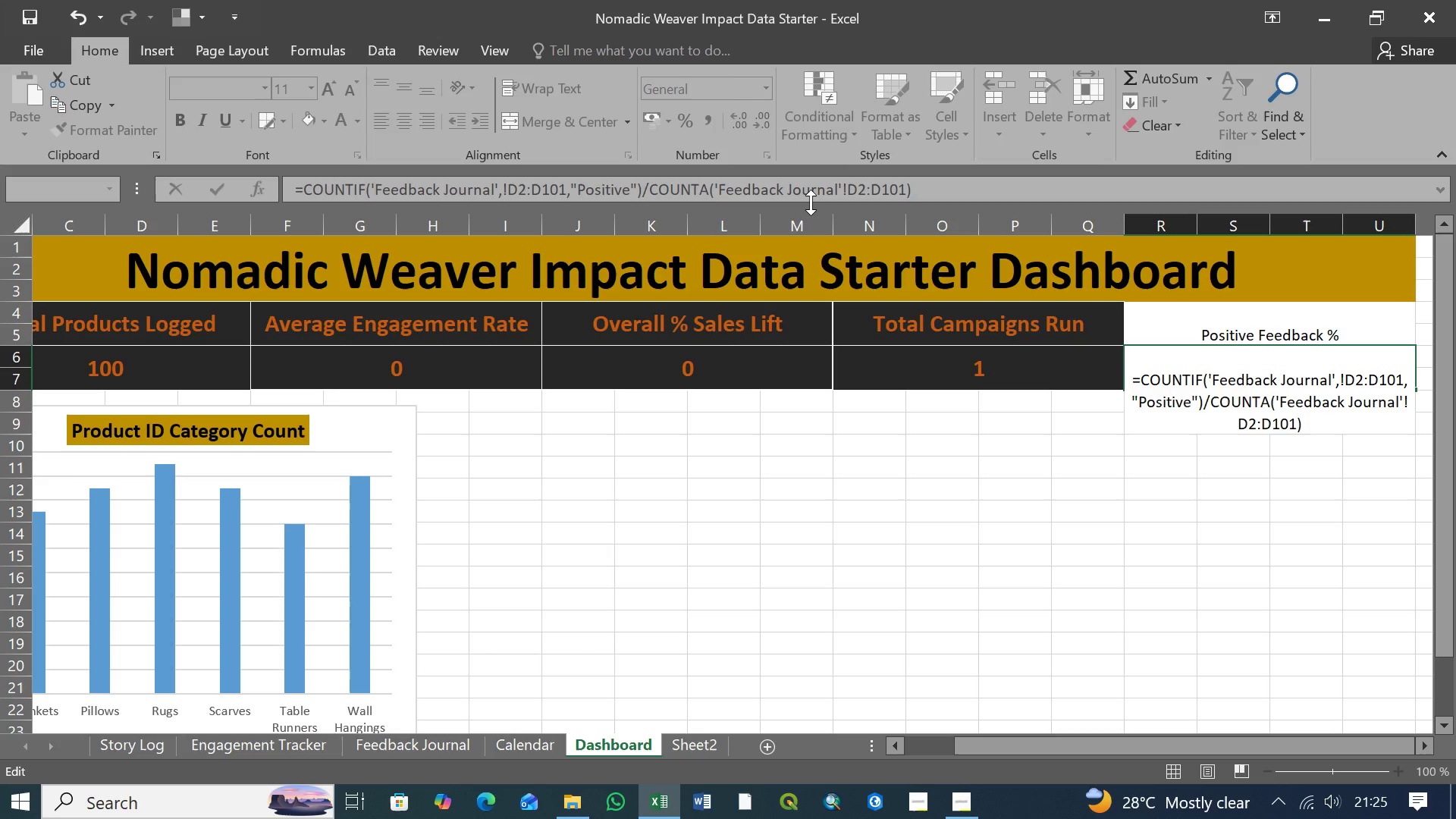 
left_click_drag(start_coordinate=[929, 187], to_coordinate=[249, 190])
 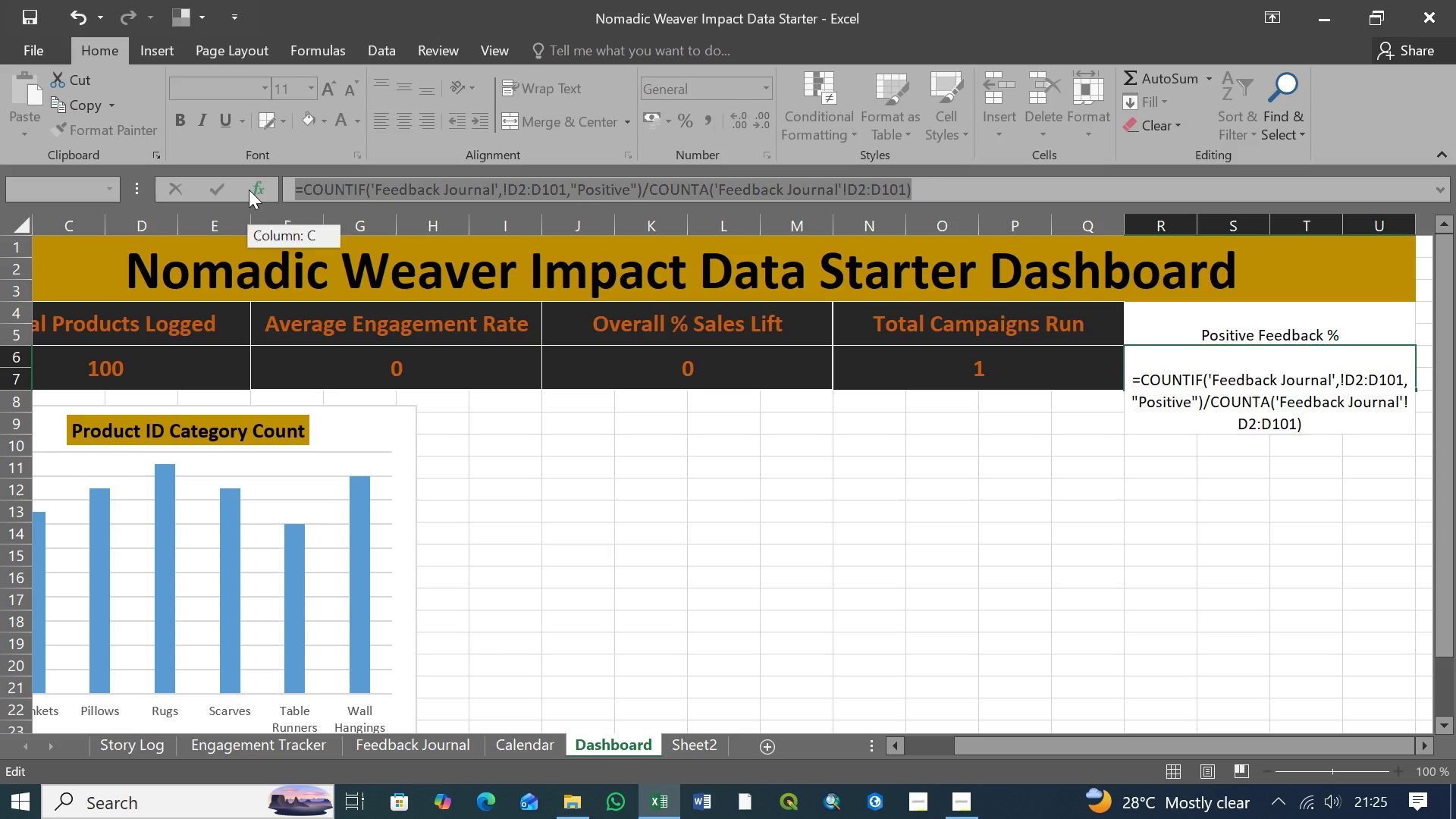 
hold_key(key=ControlLeft, duration=1.5)
 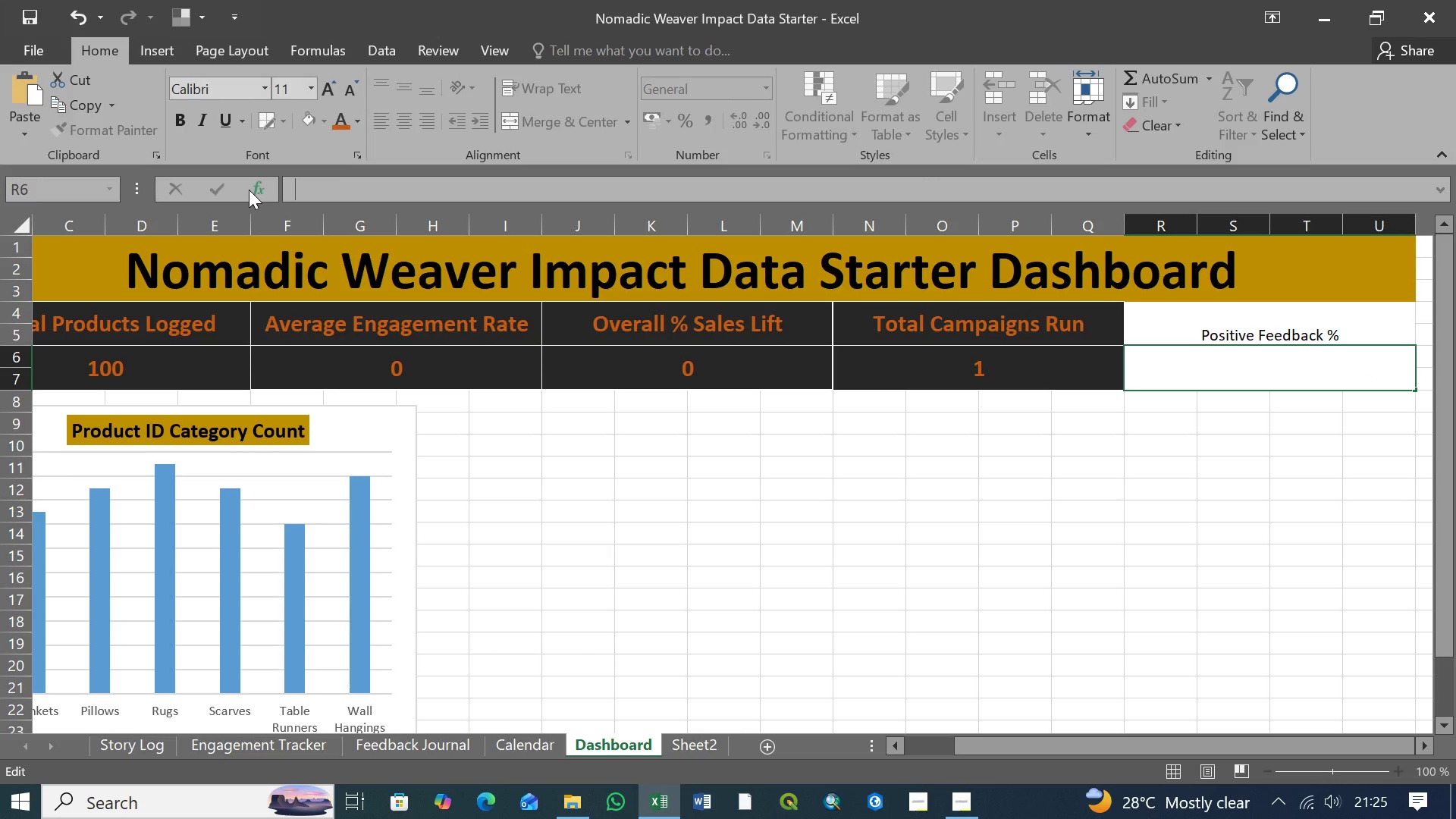 
key(Control+X)
 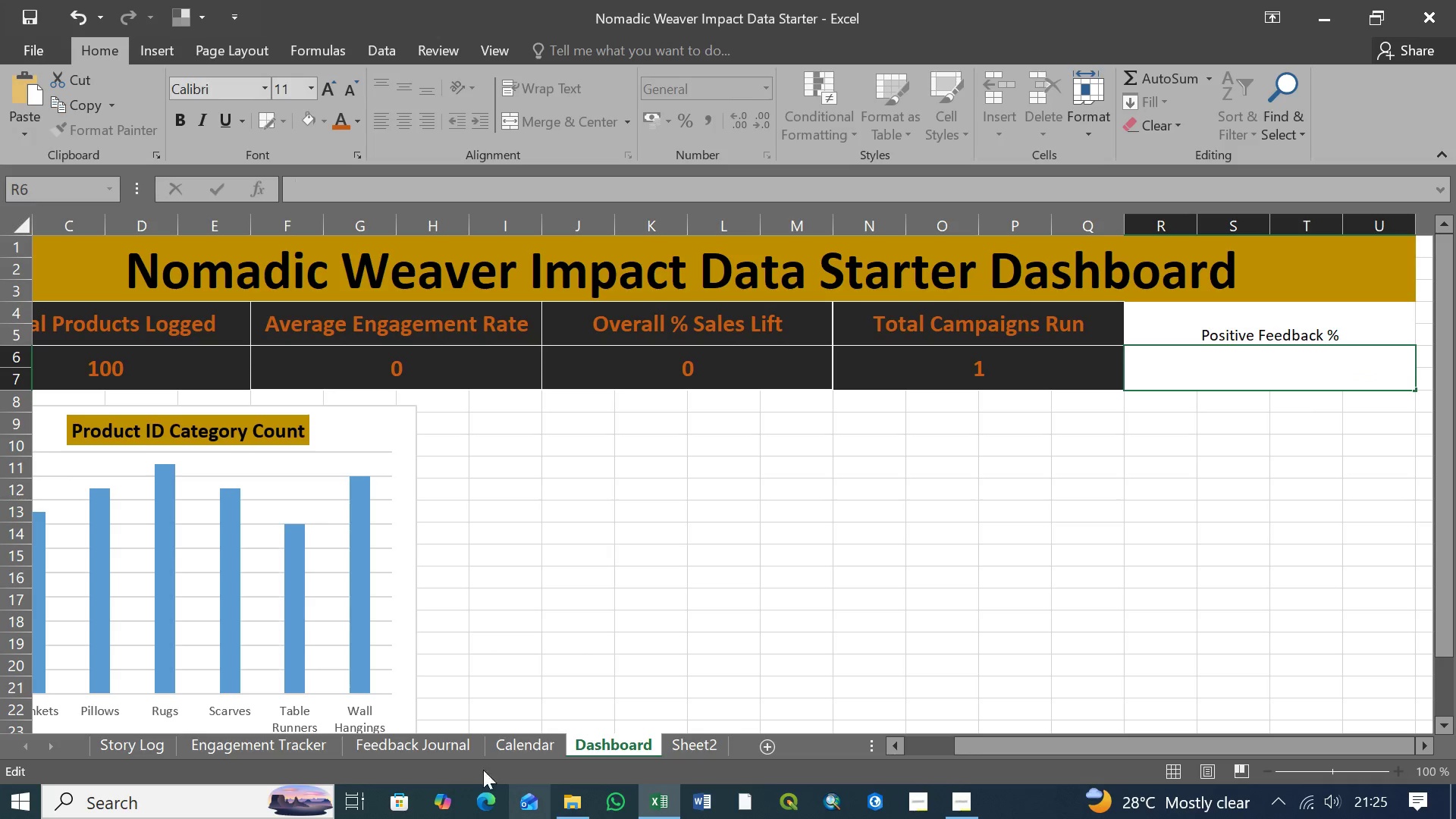 
left_click([452, 743])
 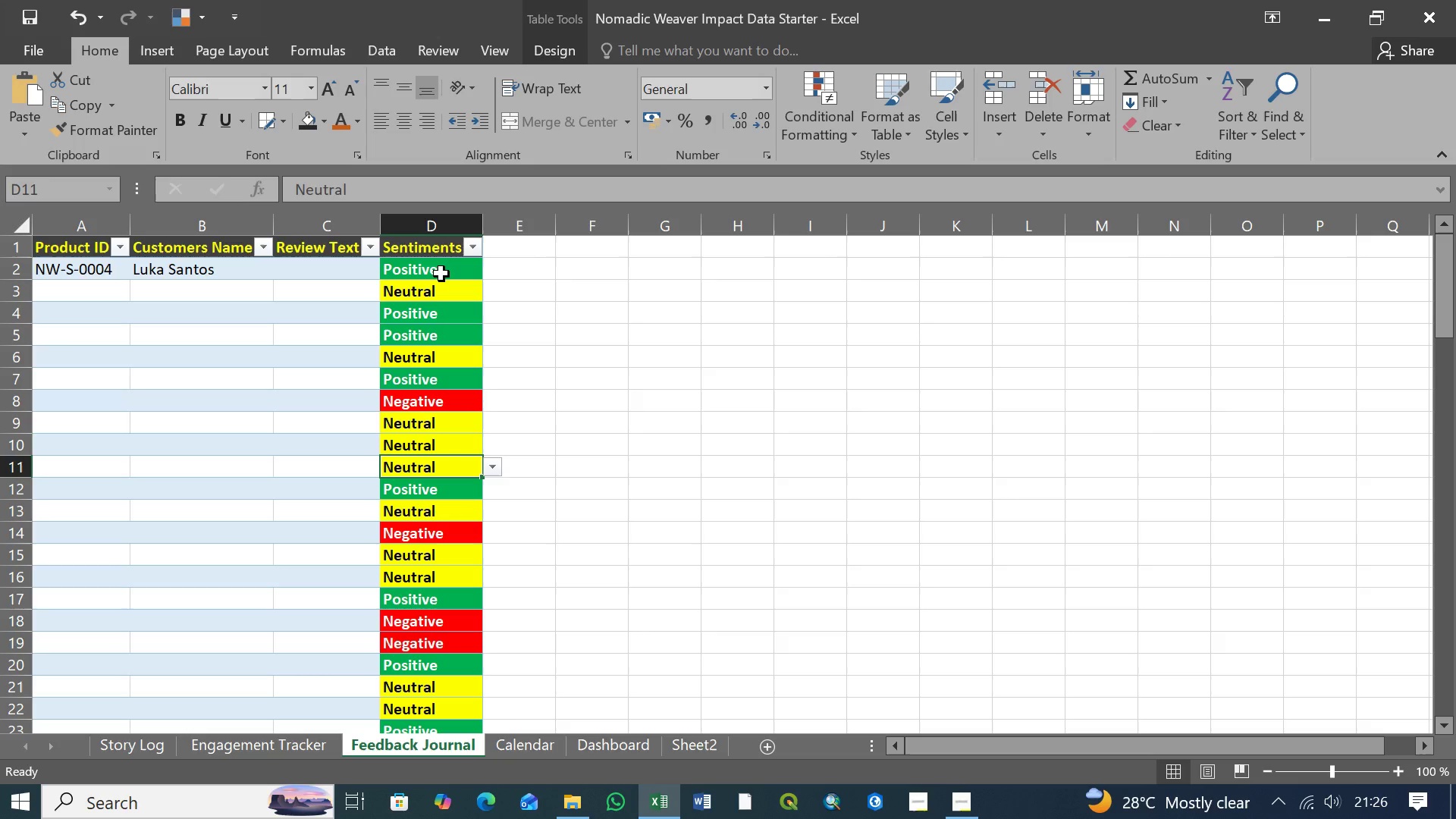 
wait(28.51)
 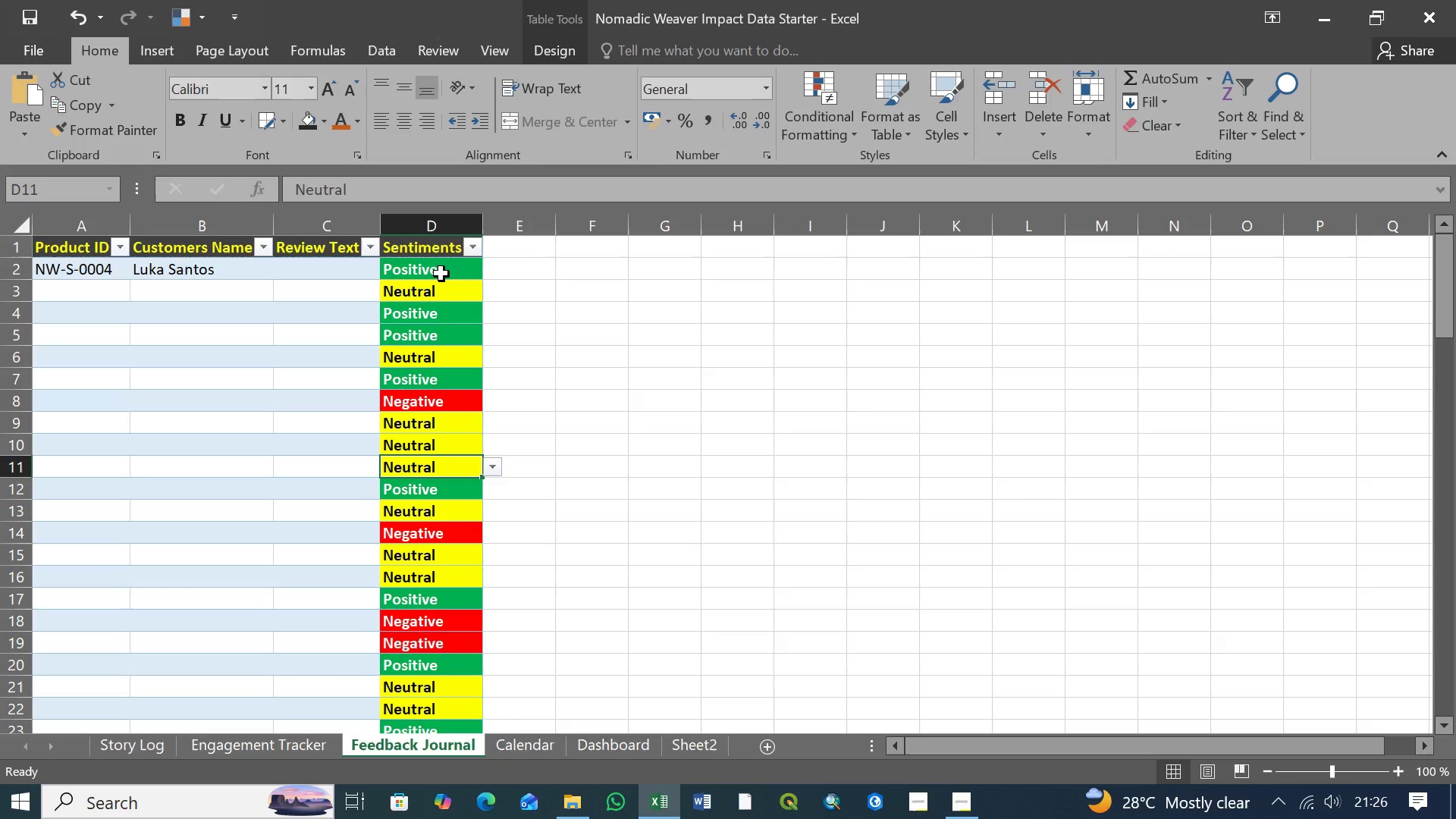 
left_click([423, 275])
 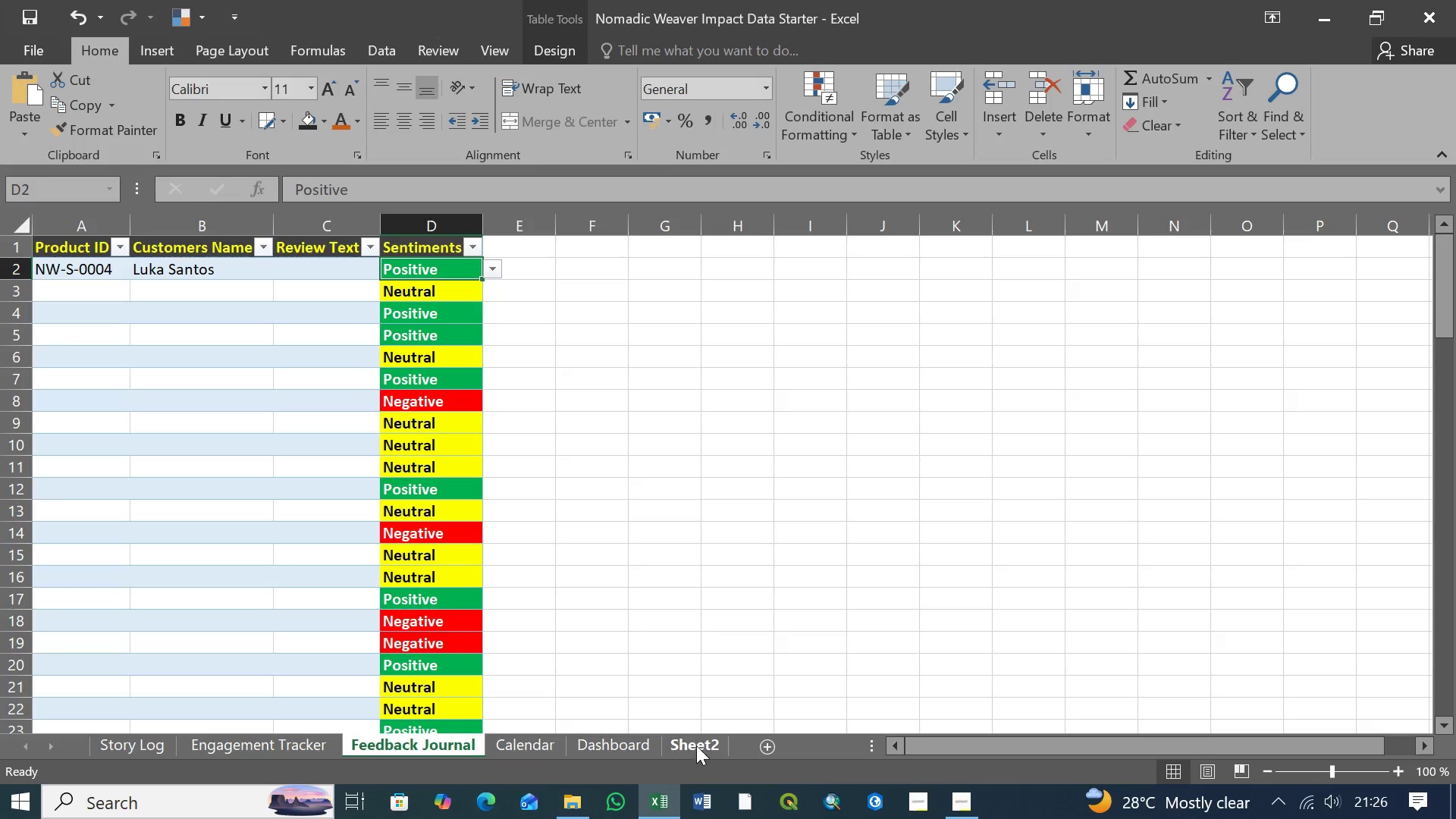 
left_click([634, 745])
 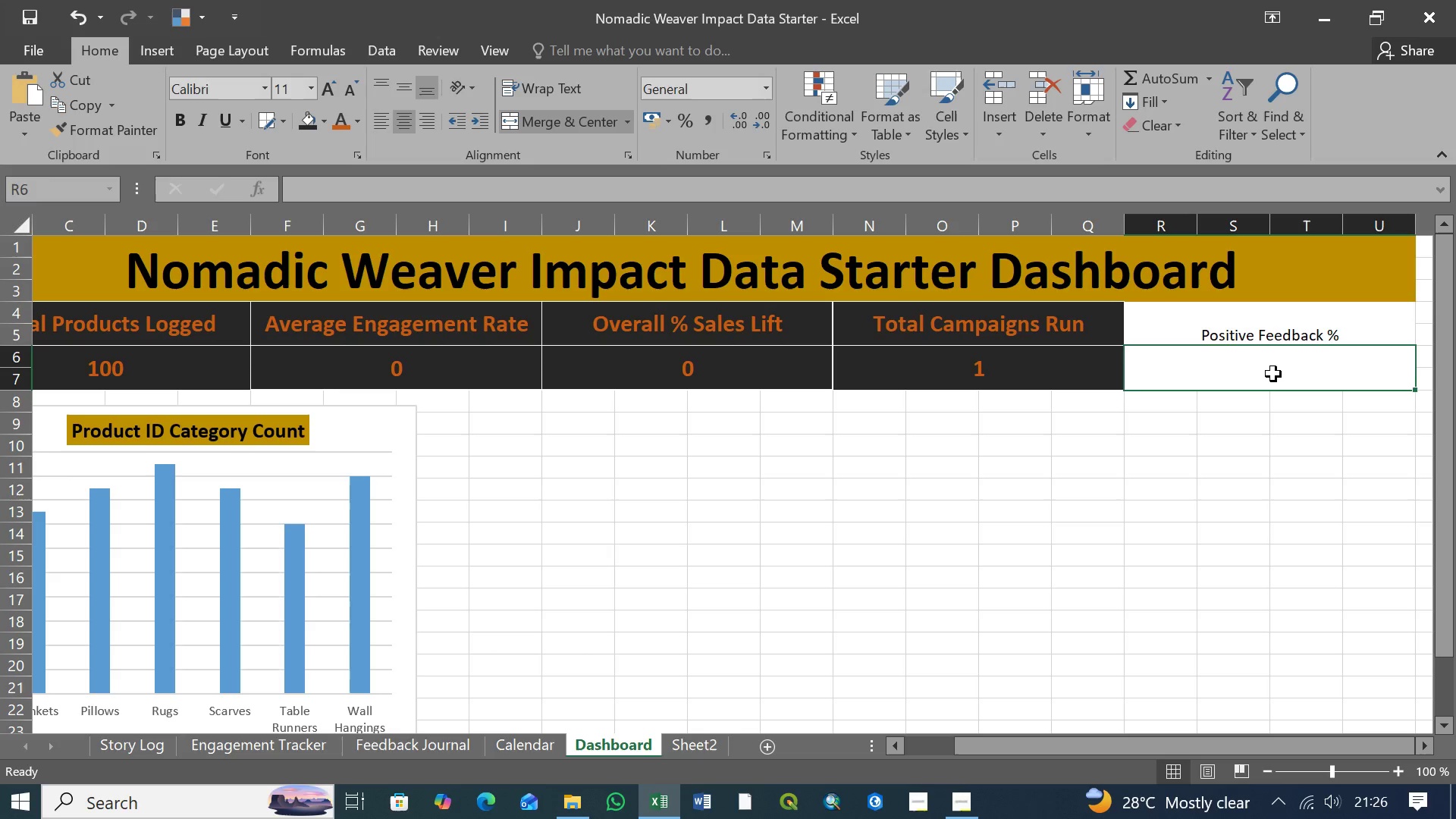 
left_click([1275, 373])
 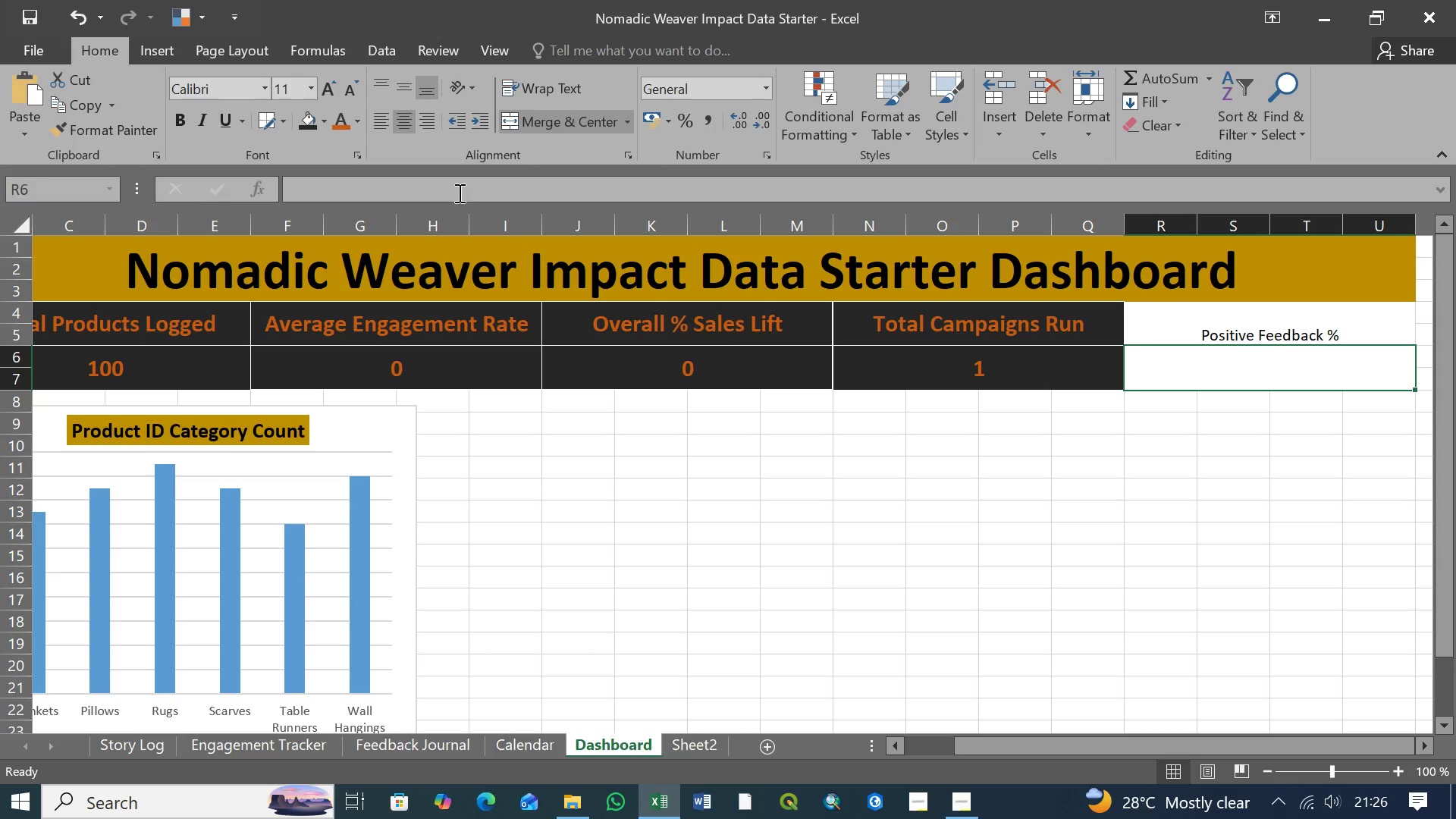 
left_click([463, 189])
 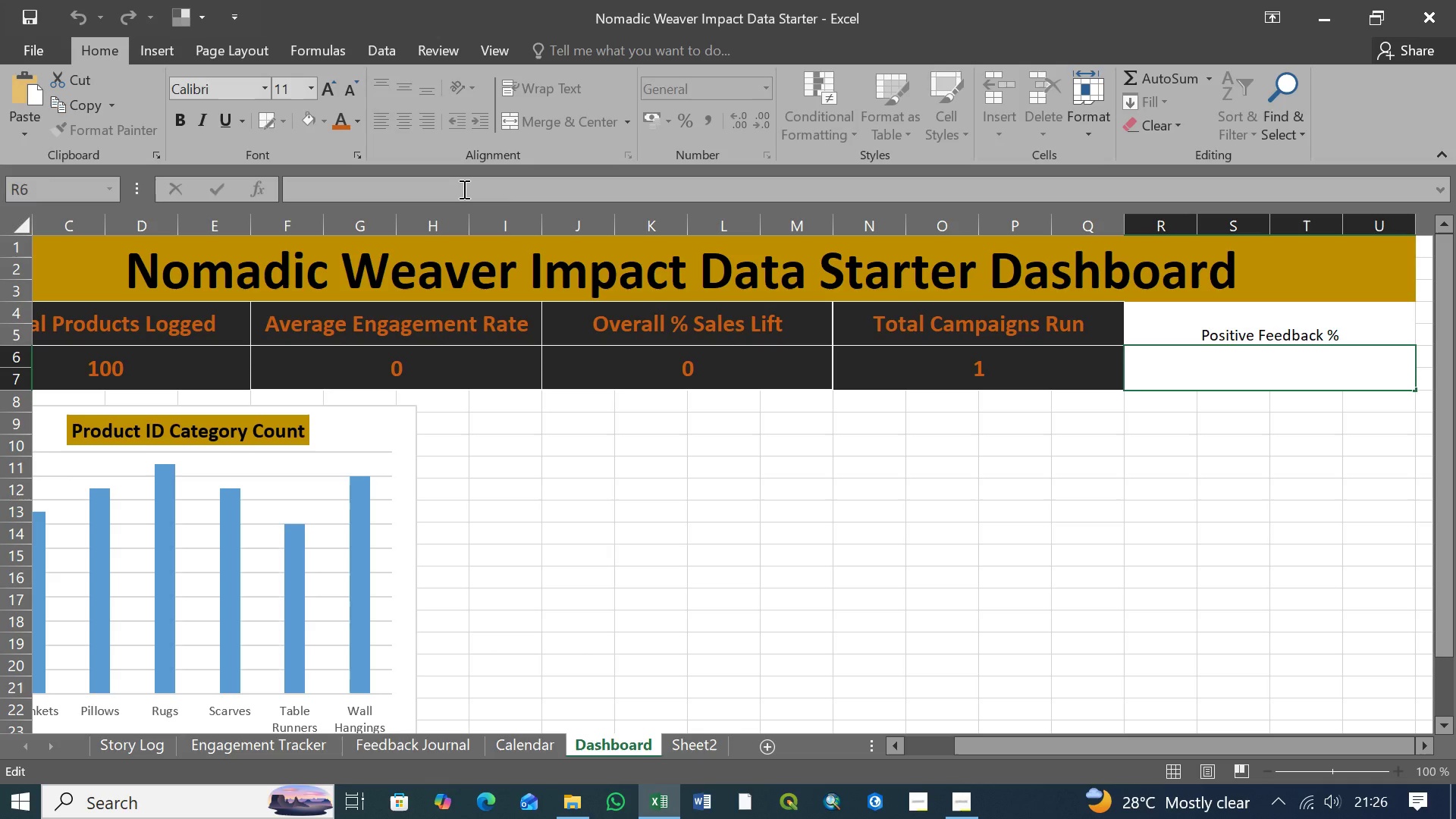 
key(Control+V)
 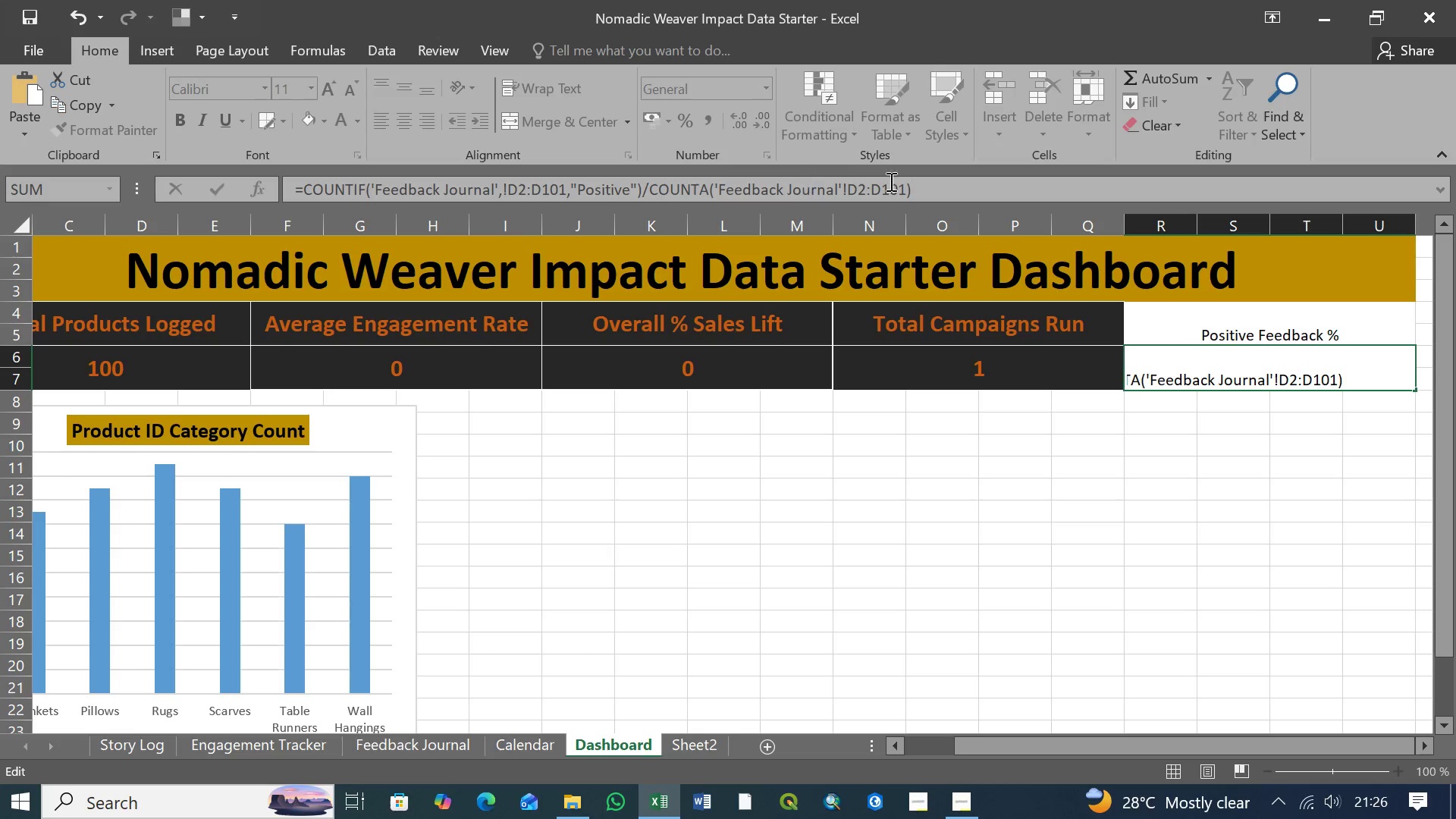 
left_click([923, 187])
 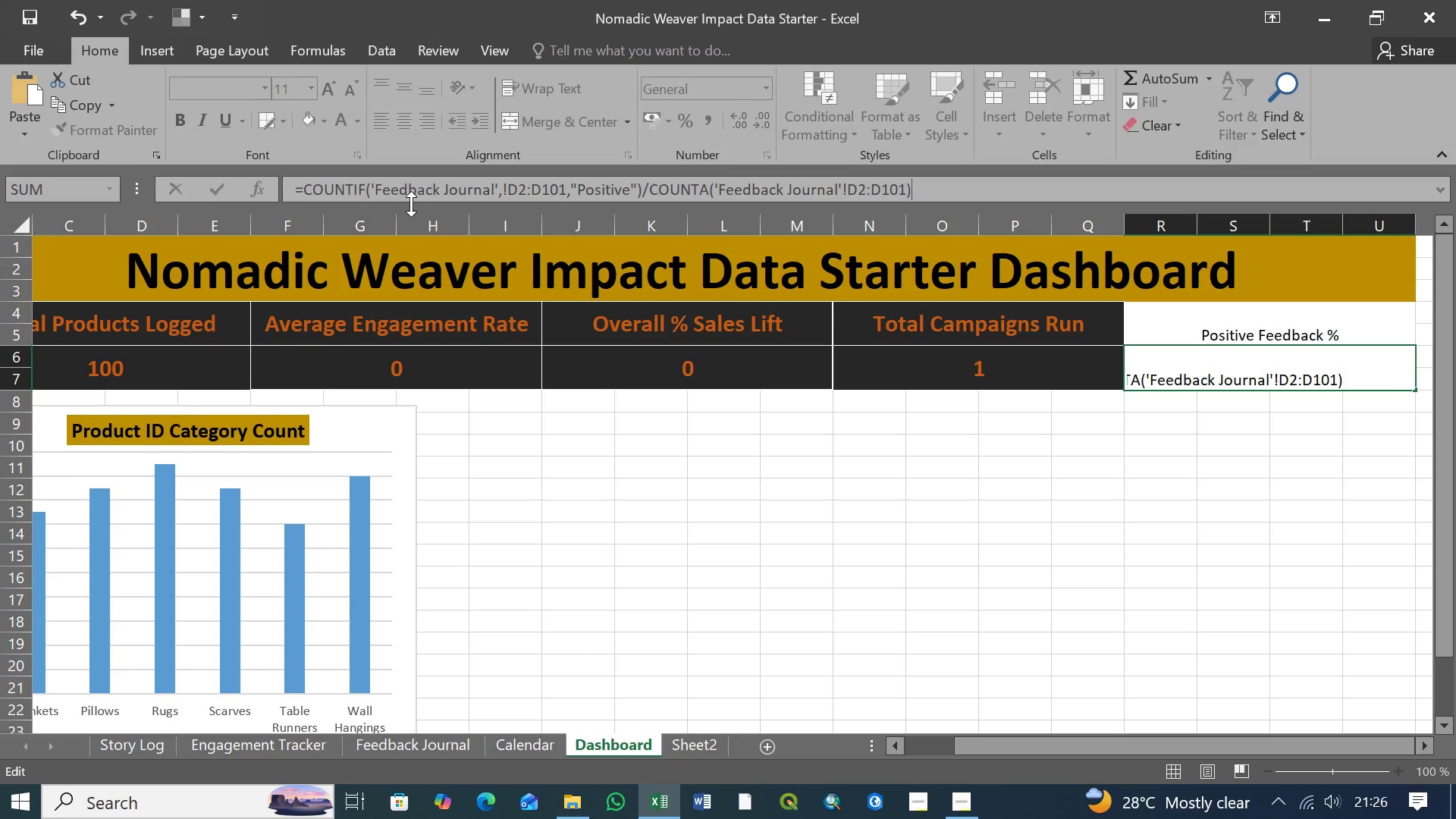 
wait(9.55)
 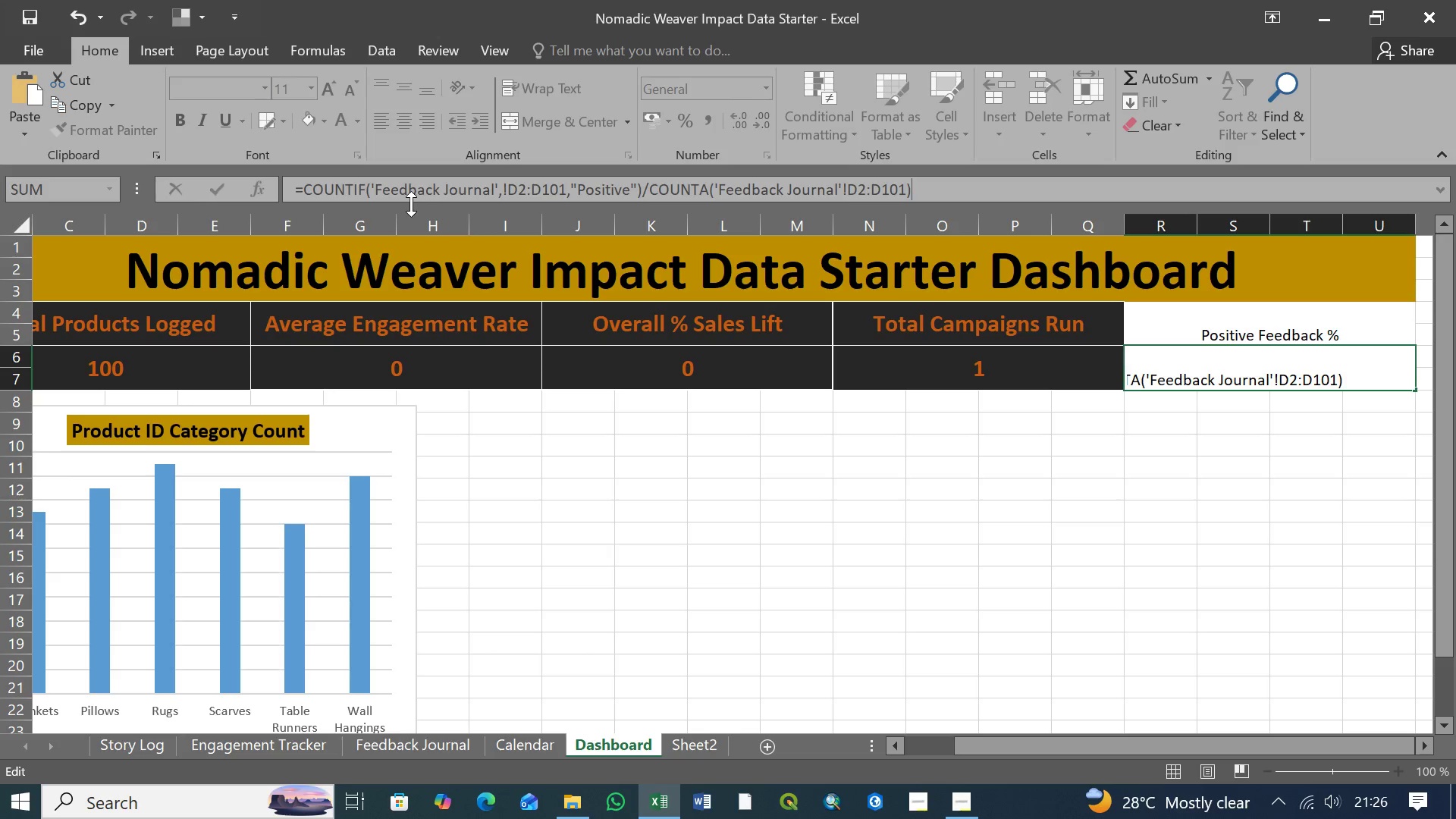 
key(Enter)
 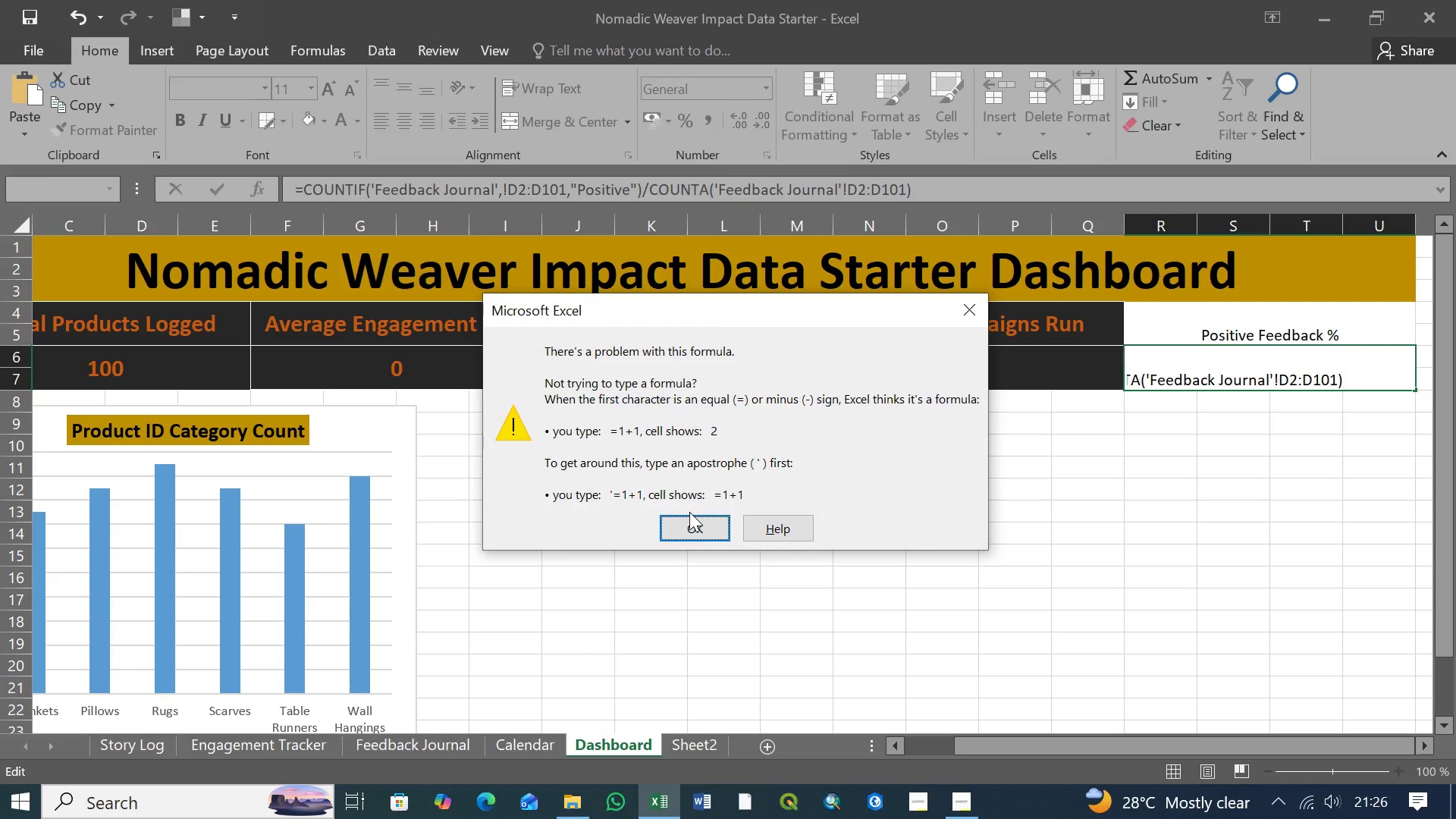 
left_click([695, 522])
 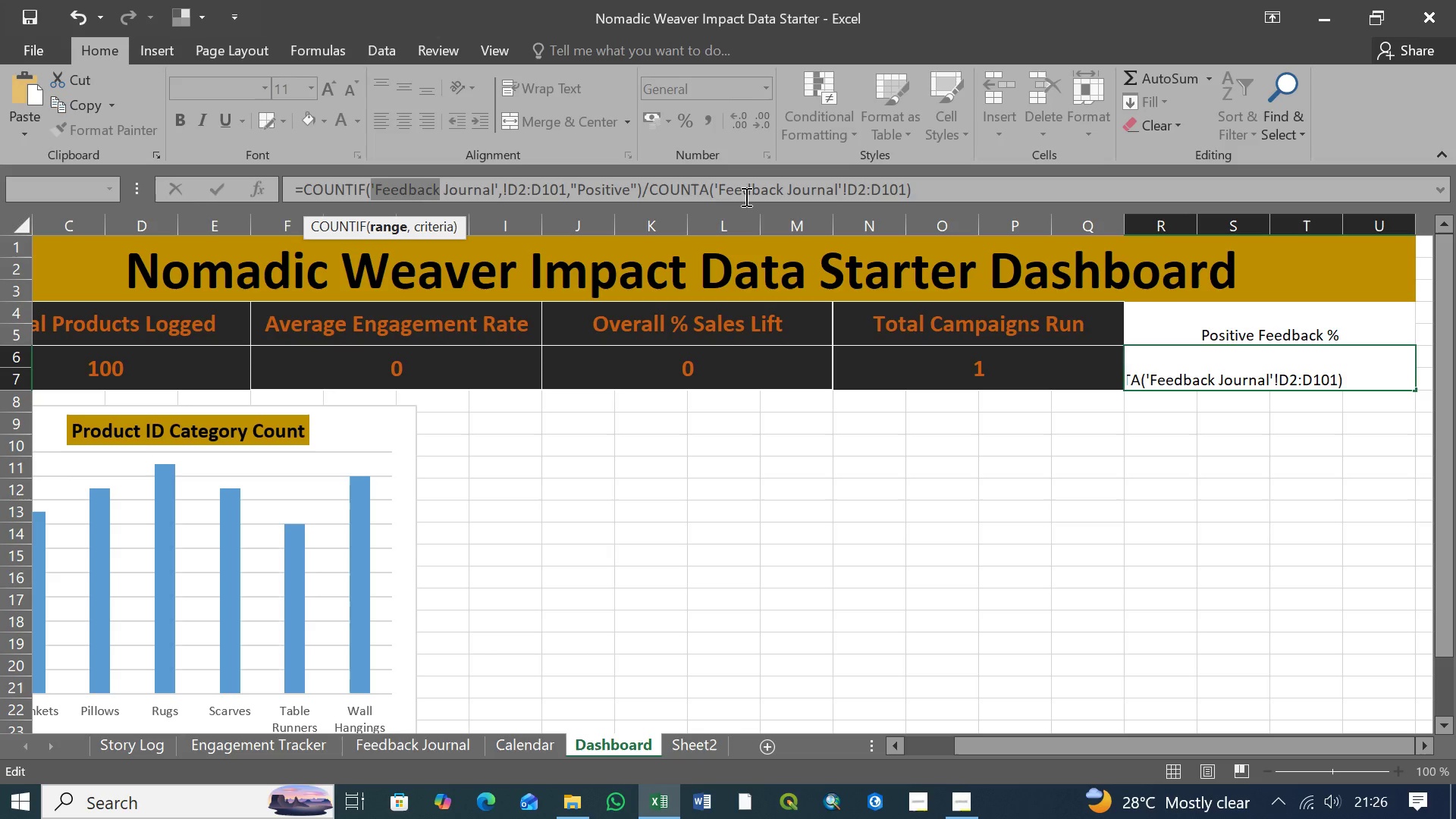 
wait(19.77)
 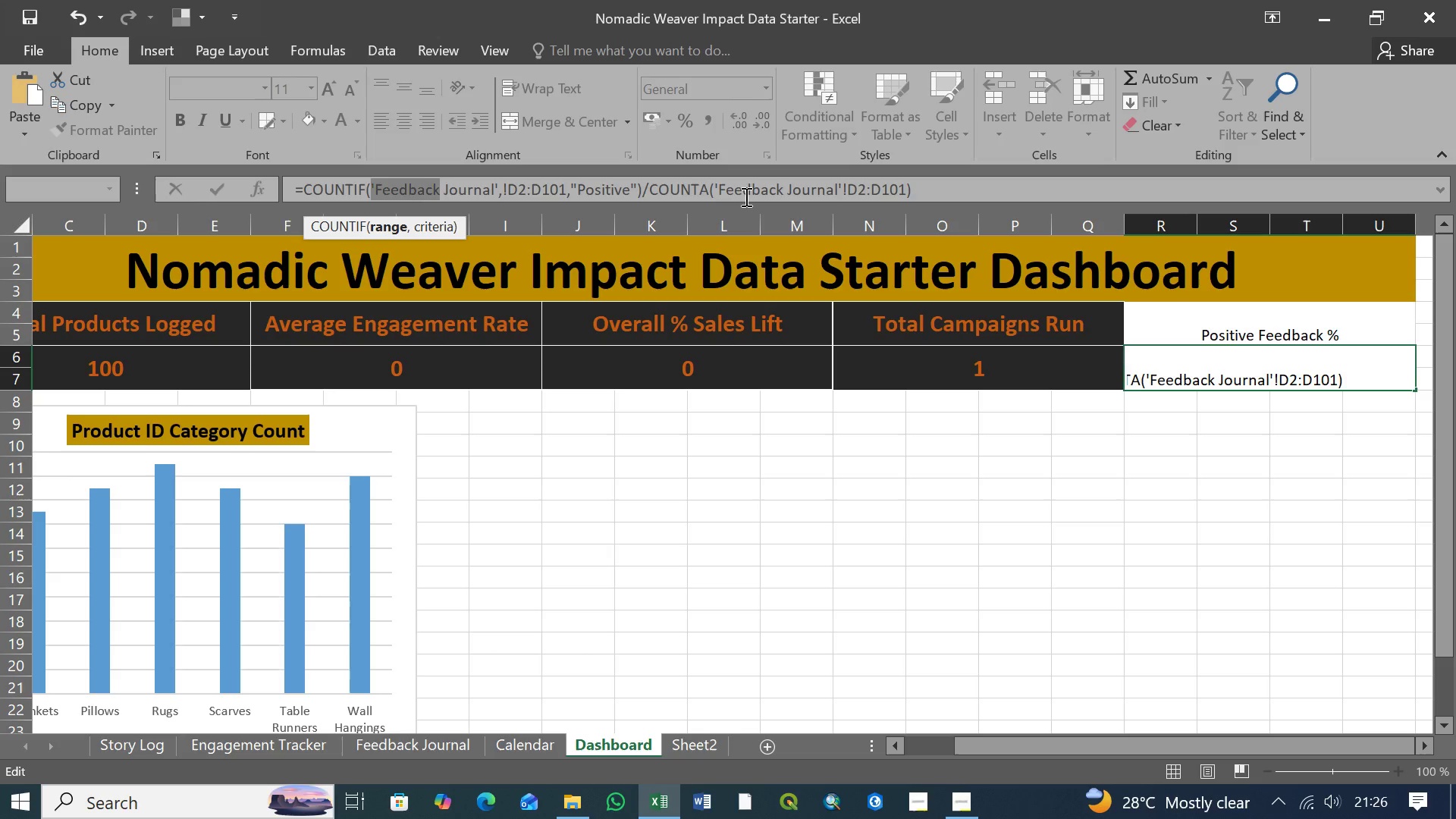 
left_click([439, 193])
 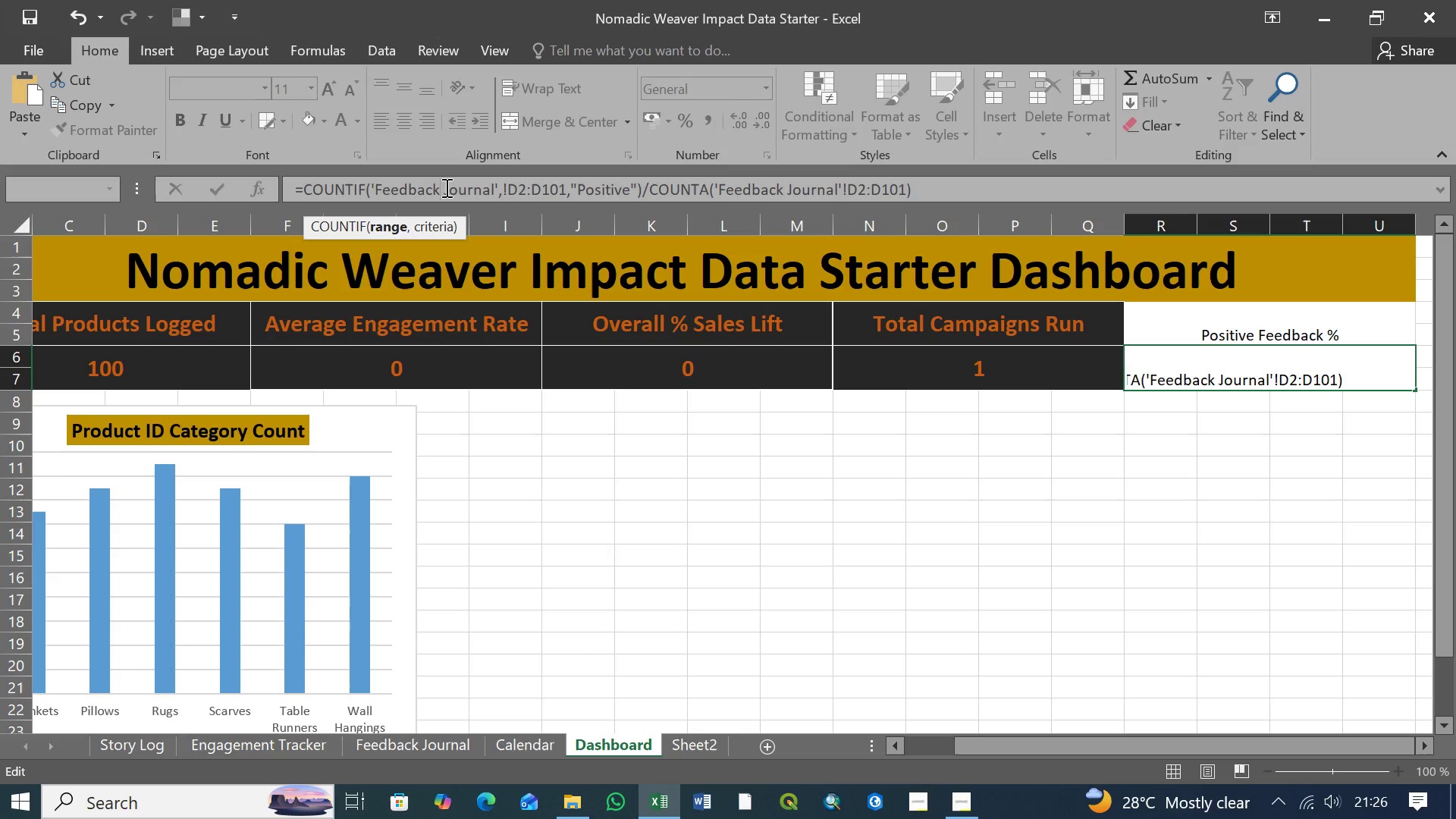 
left_click([445, 187])
 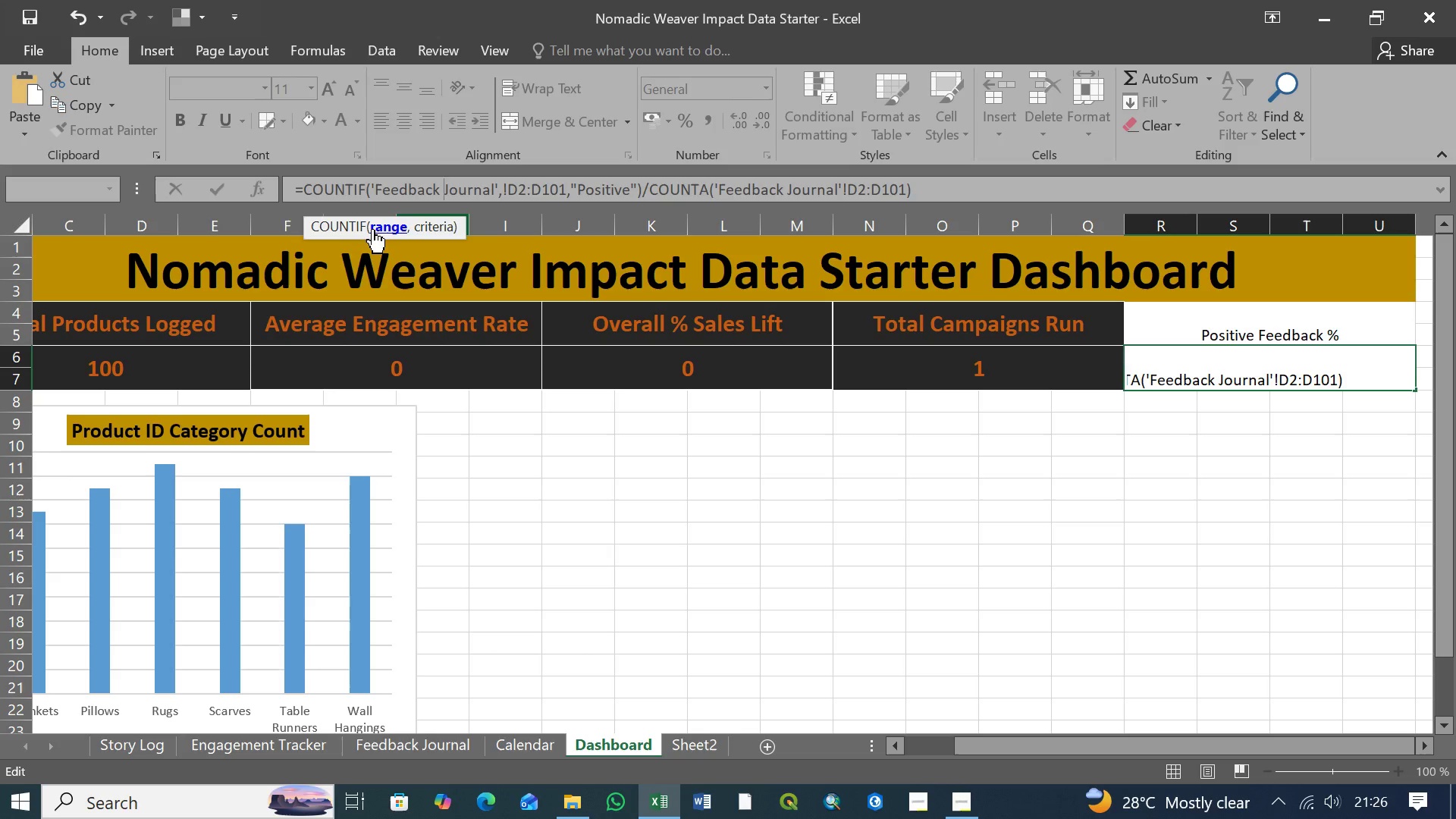 
left_click([375, 229])
 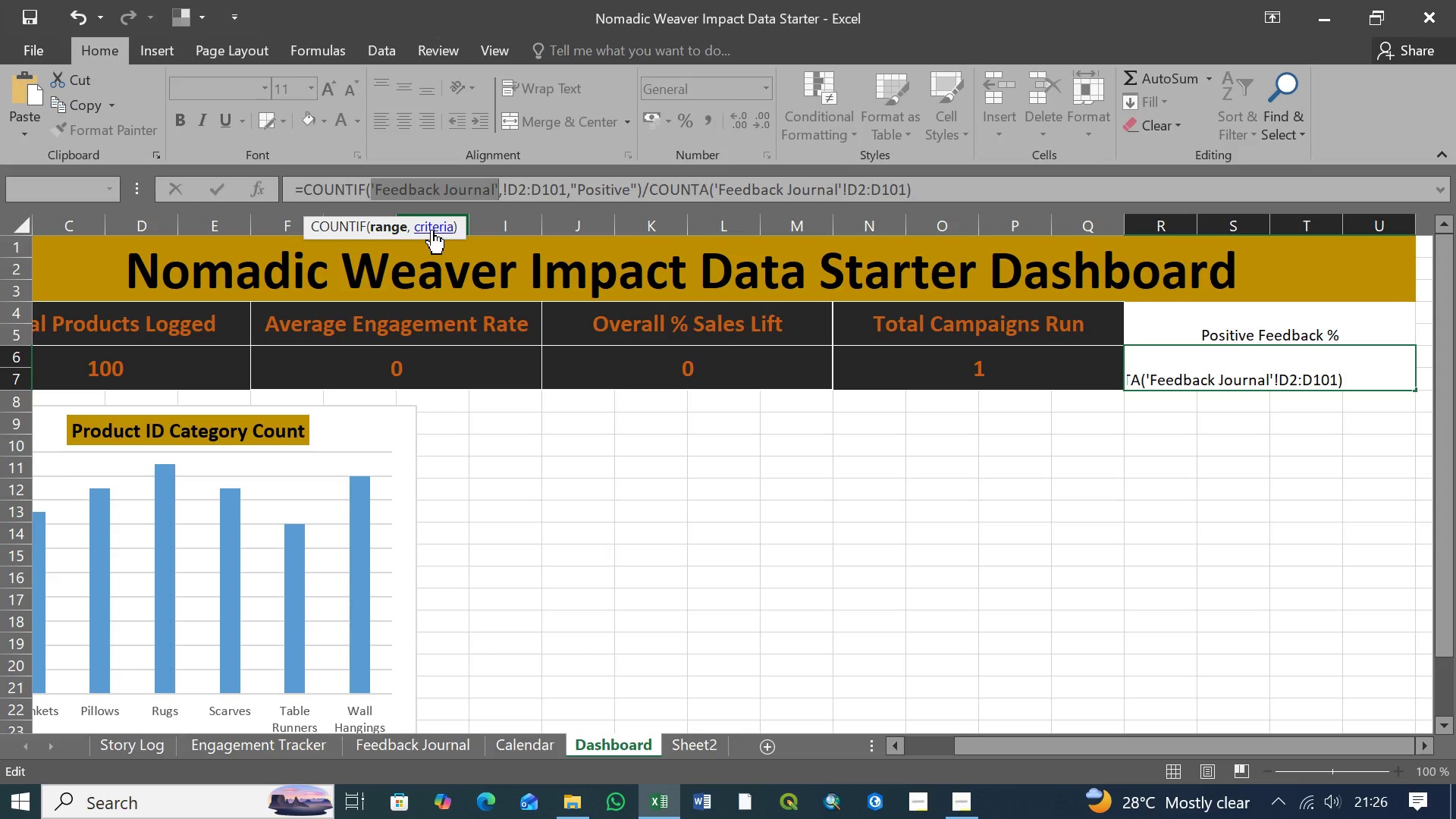 
left_click([431, 230])
 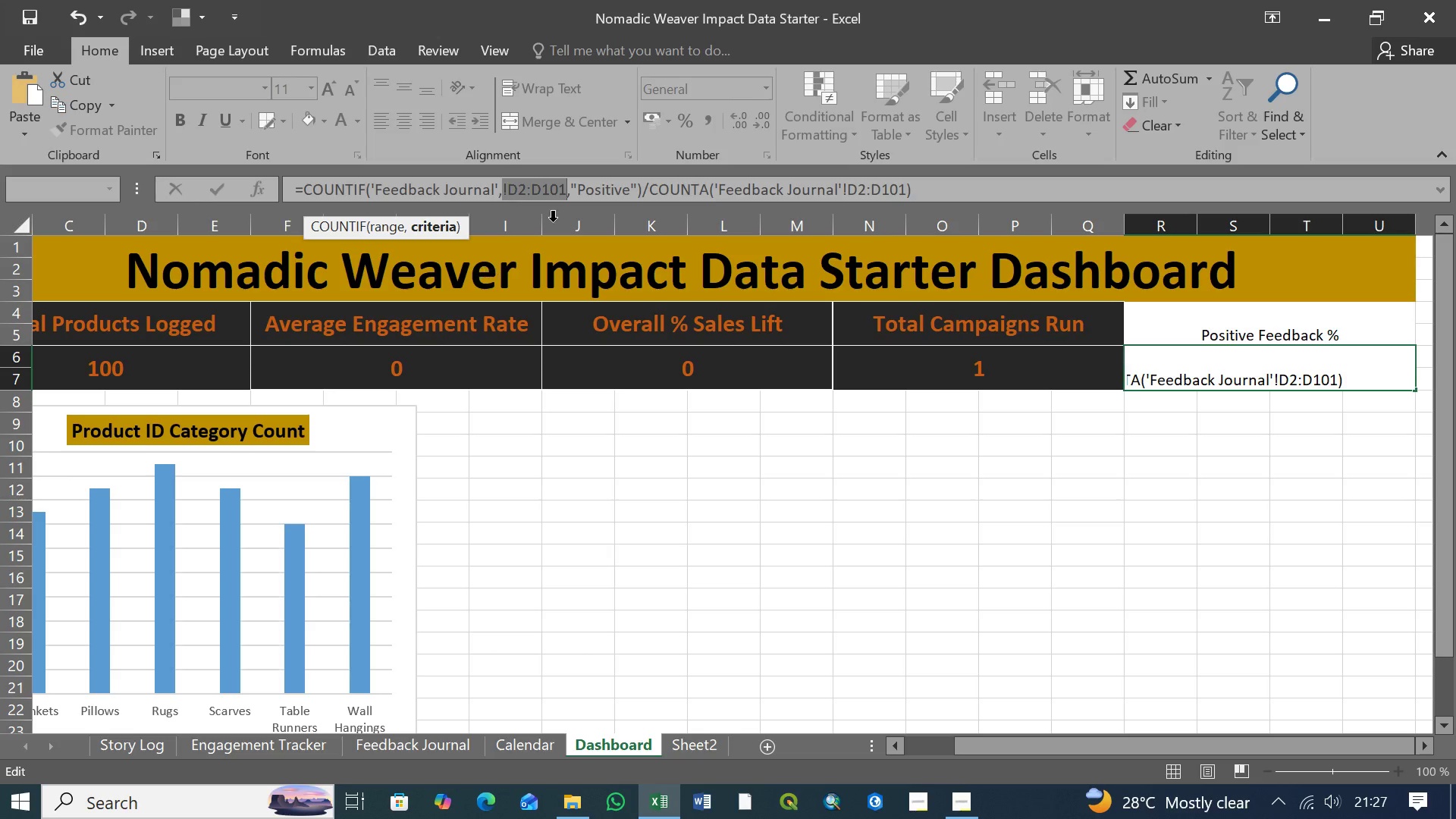 
left_click([607, 201])
 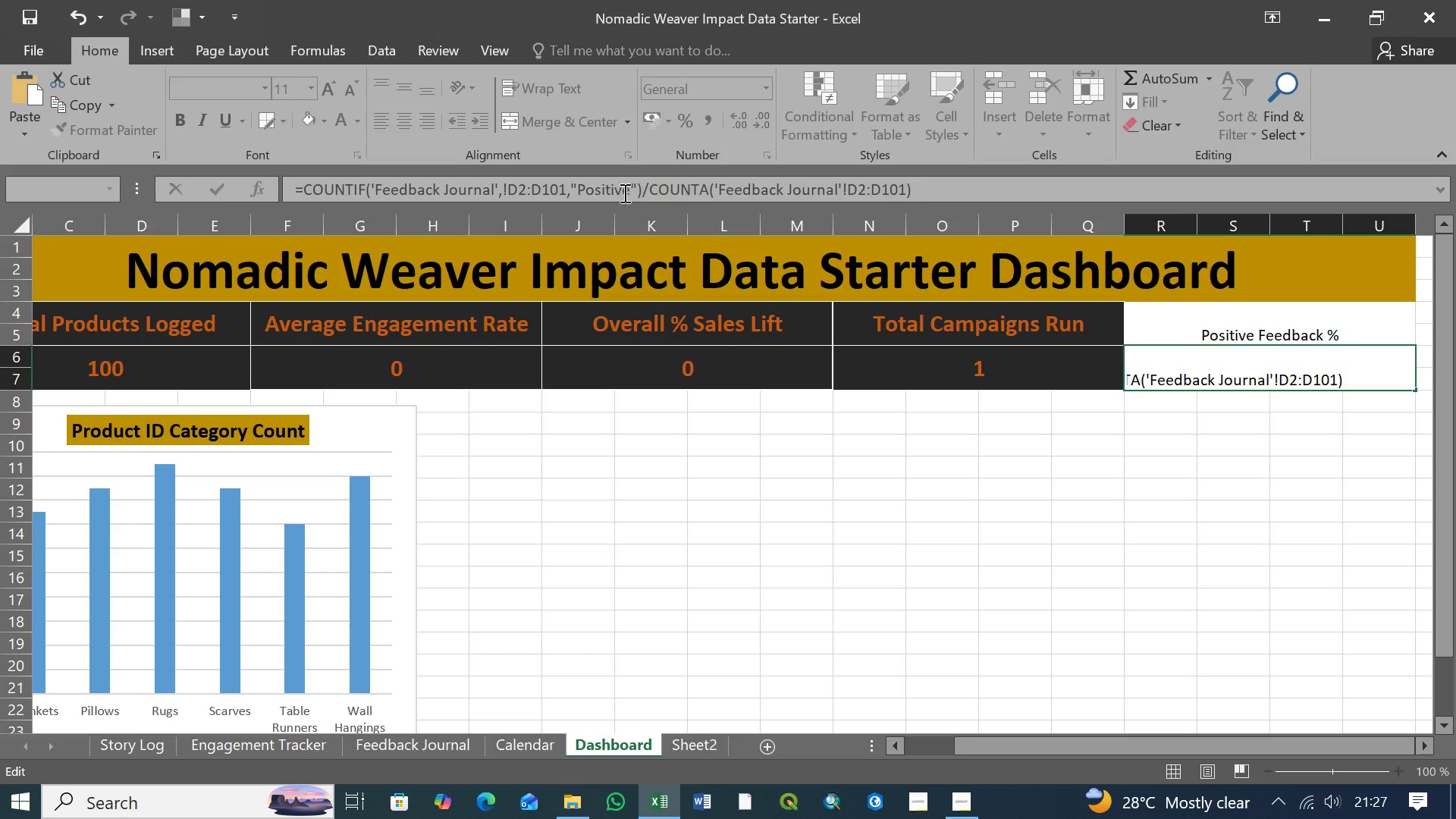 
left_click([623, 193])
 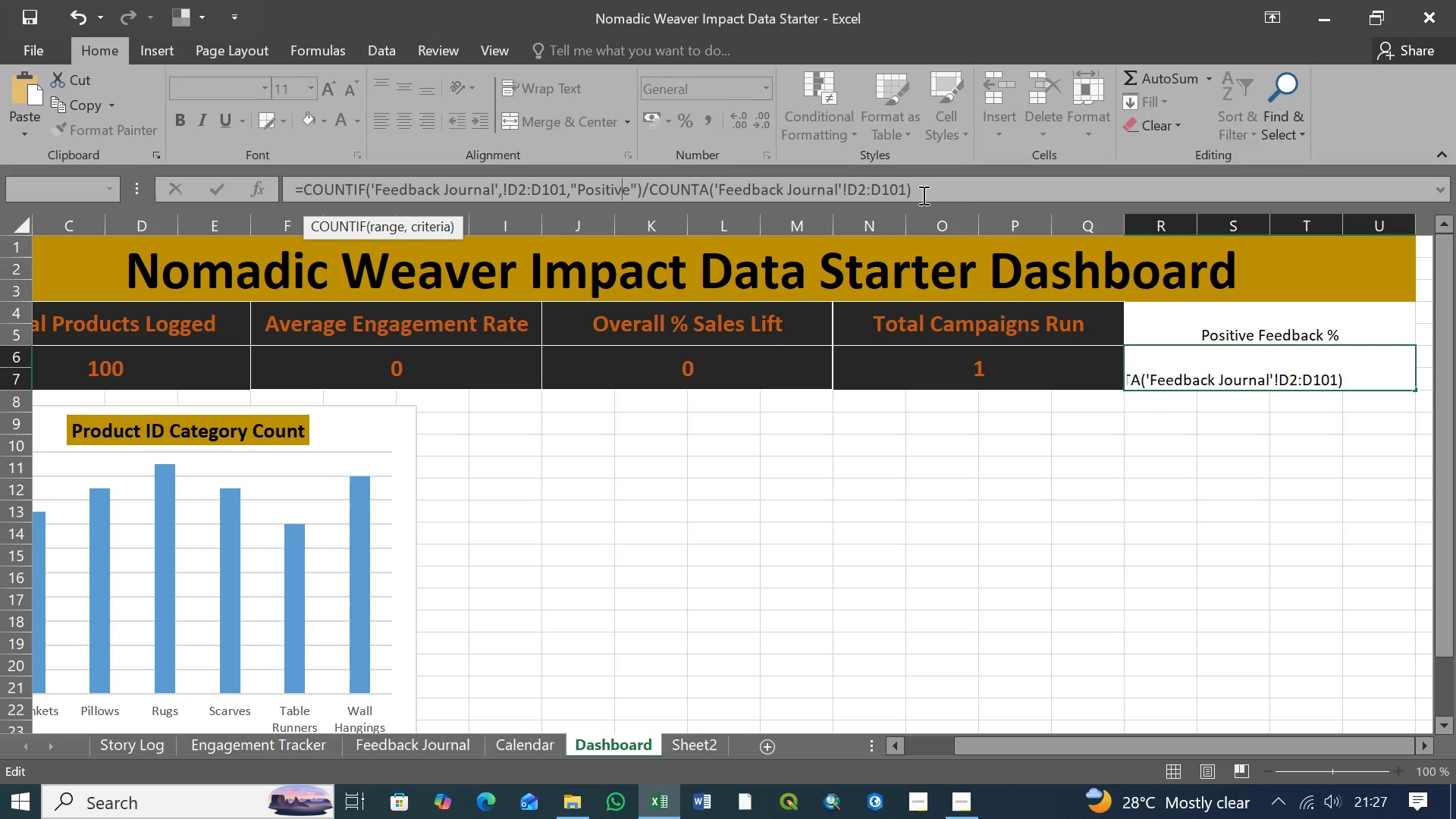 
left_click([923, 193])
 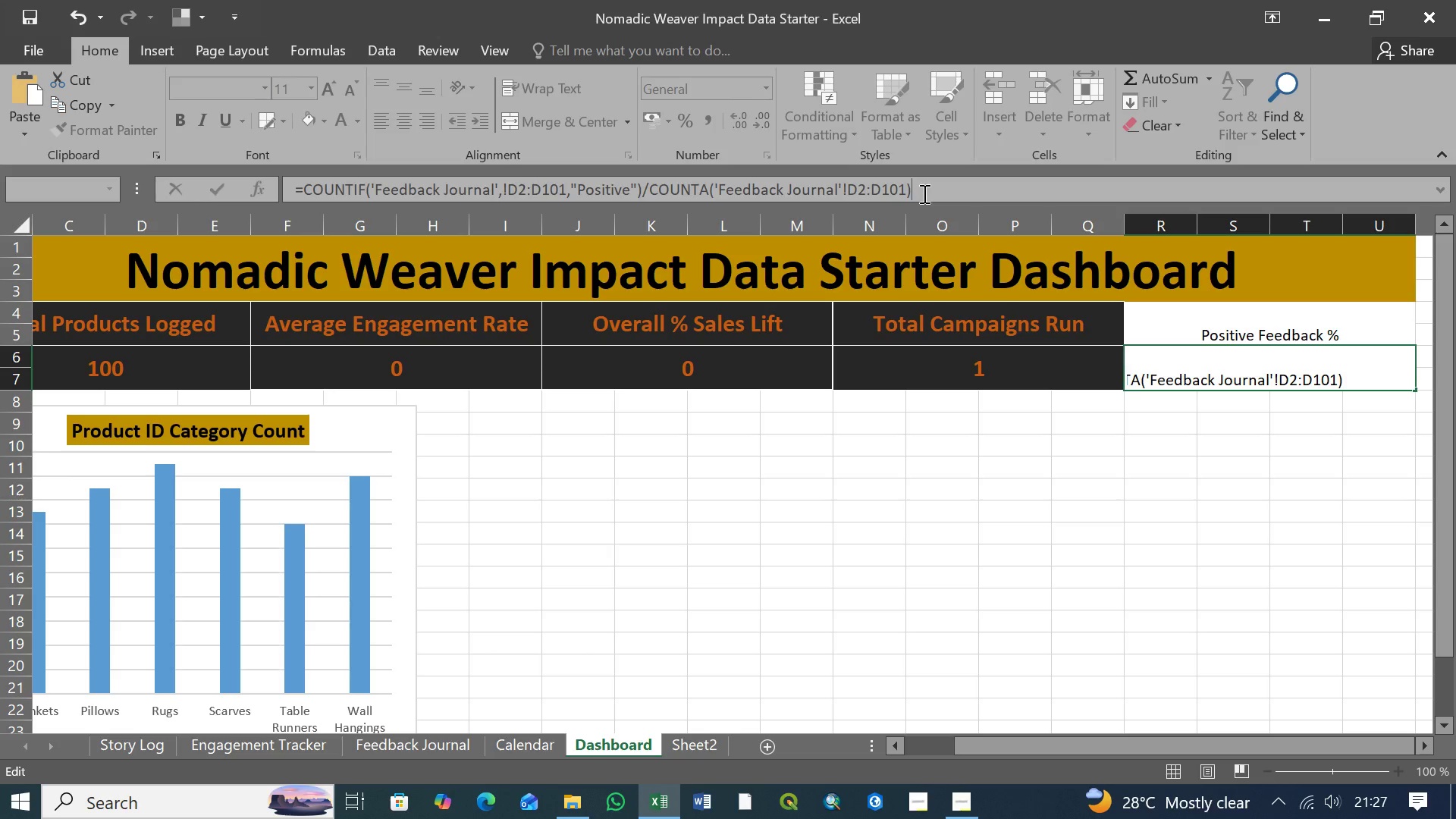 
key(Enter)
 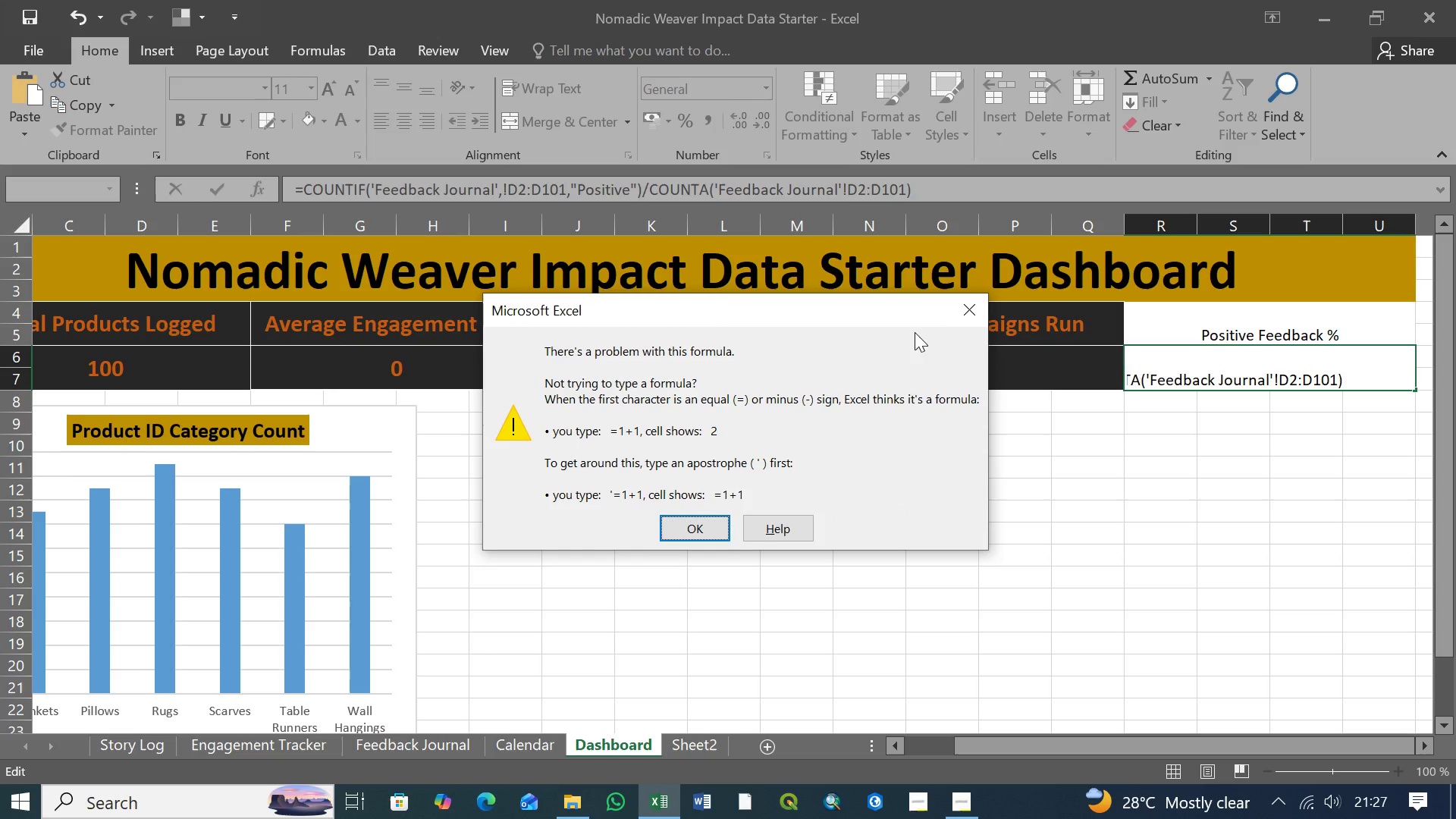 
left_click([703, 522])
 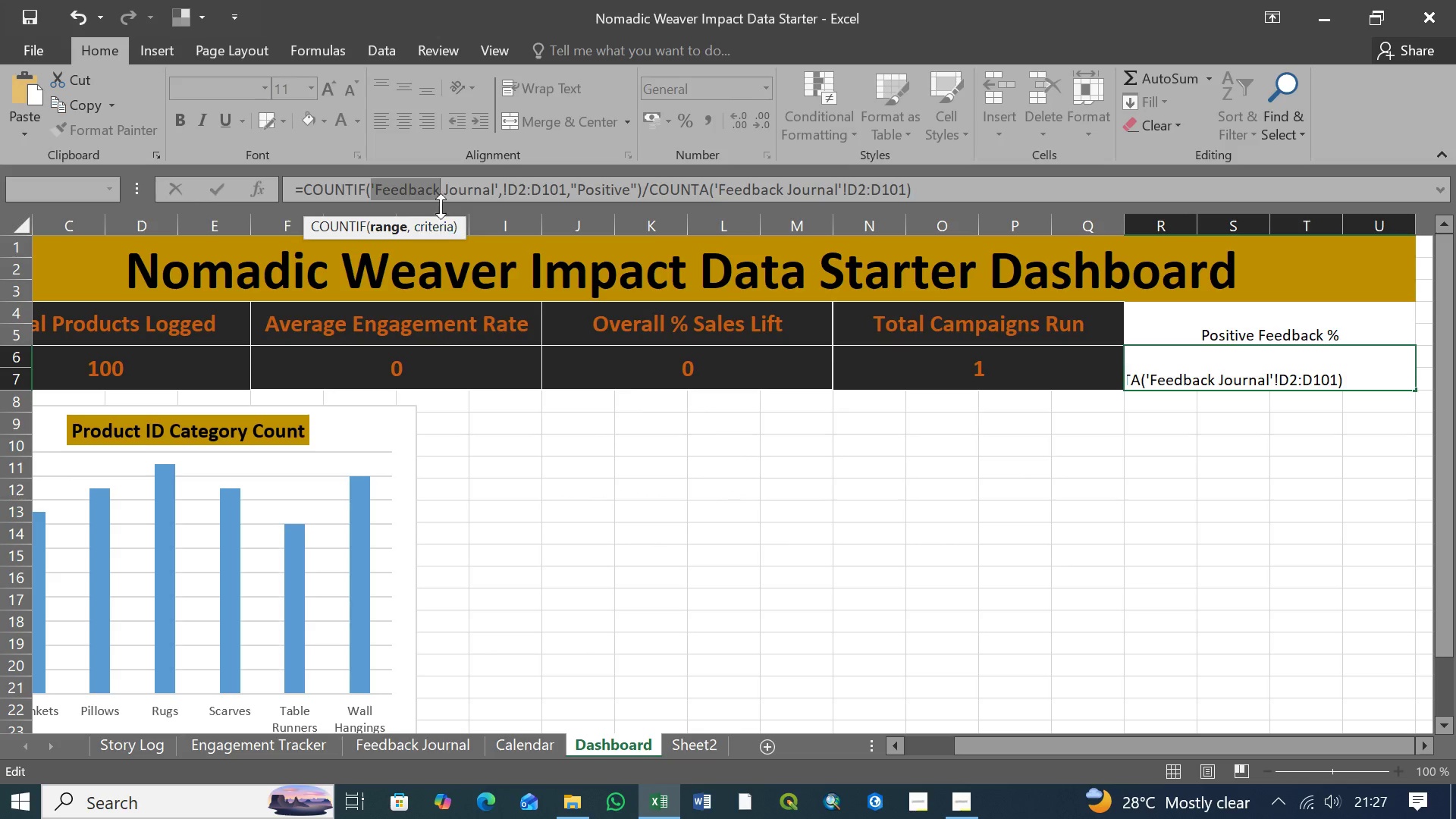 
left_click([444, 192])
 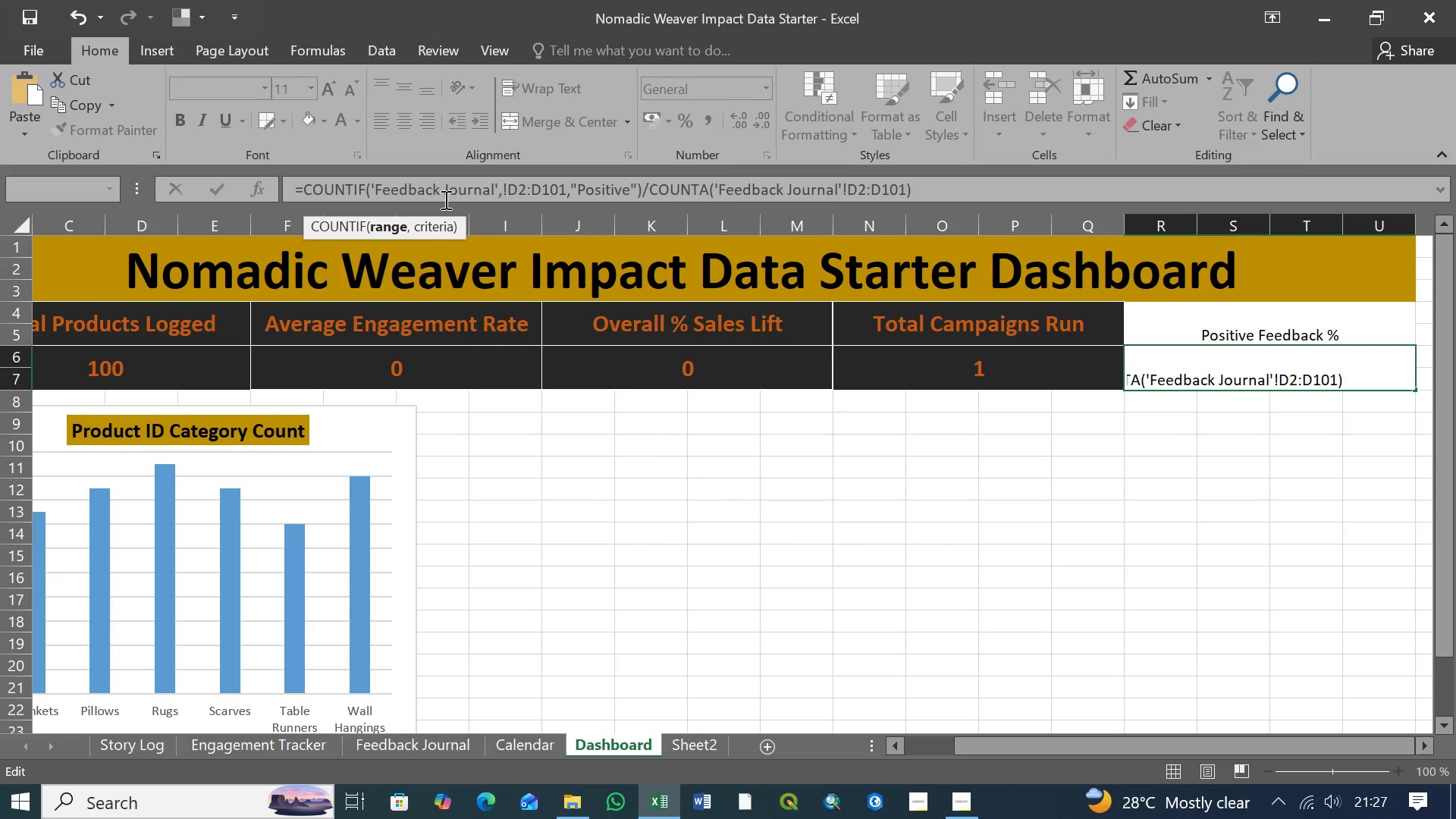 
key(Backspace)
 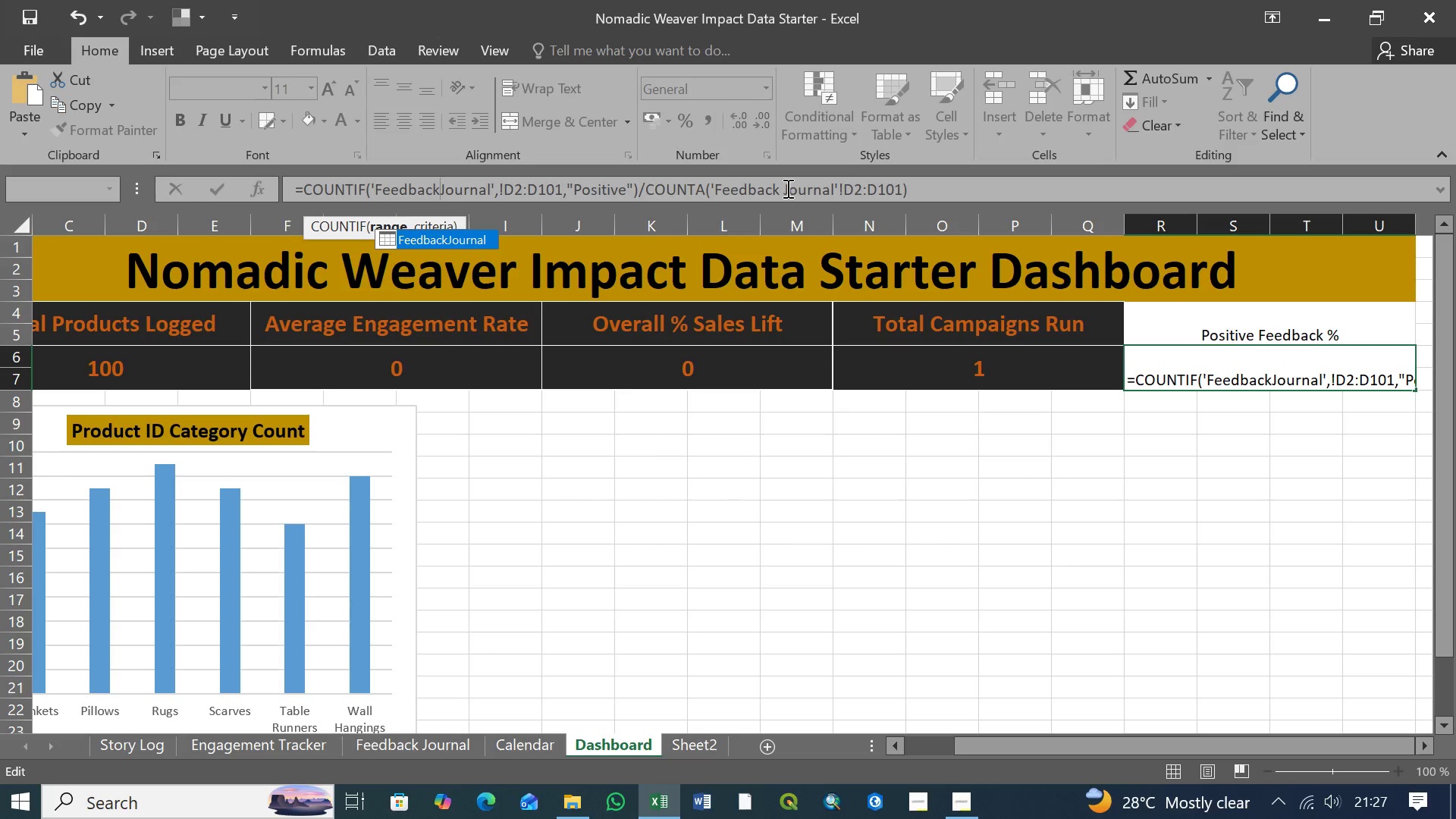 
left_click([785, 188])
 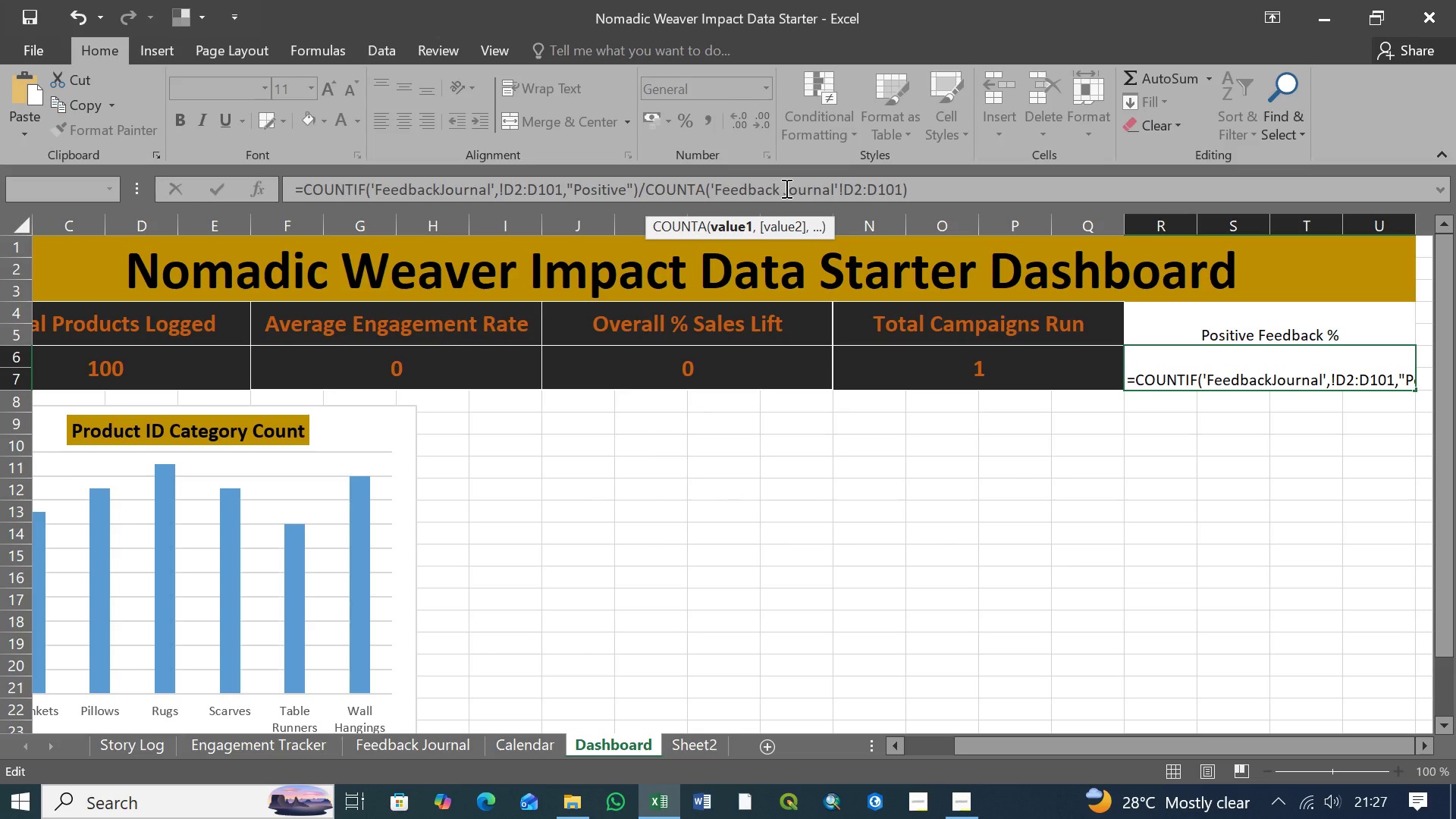 
key(Backspace)
 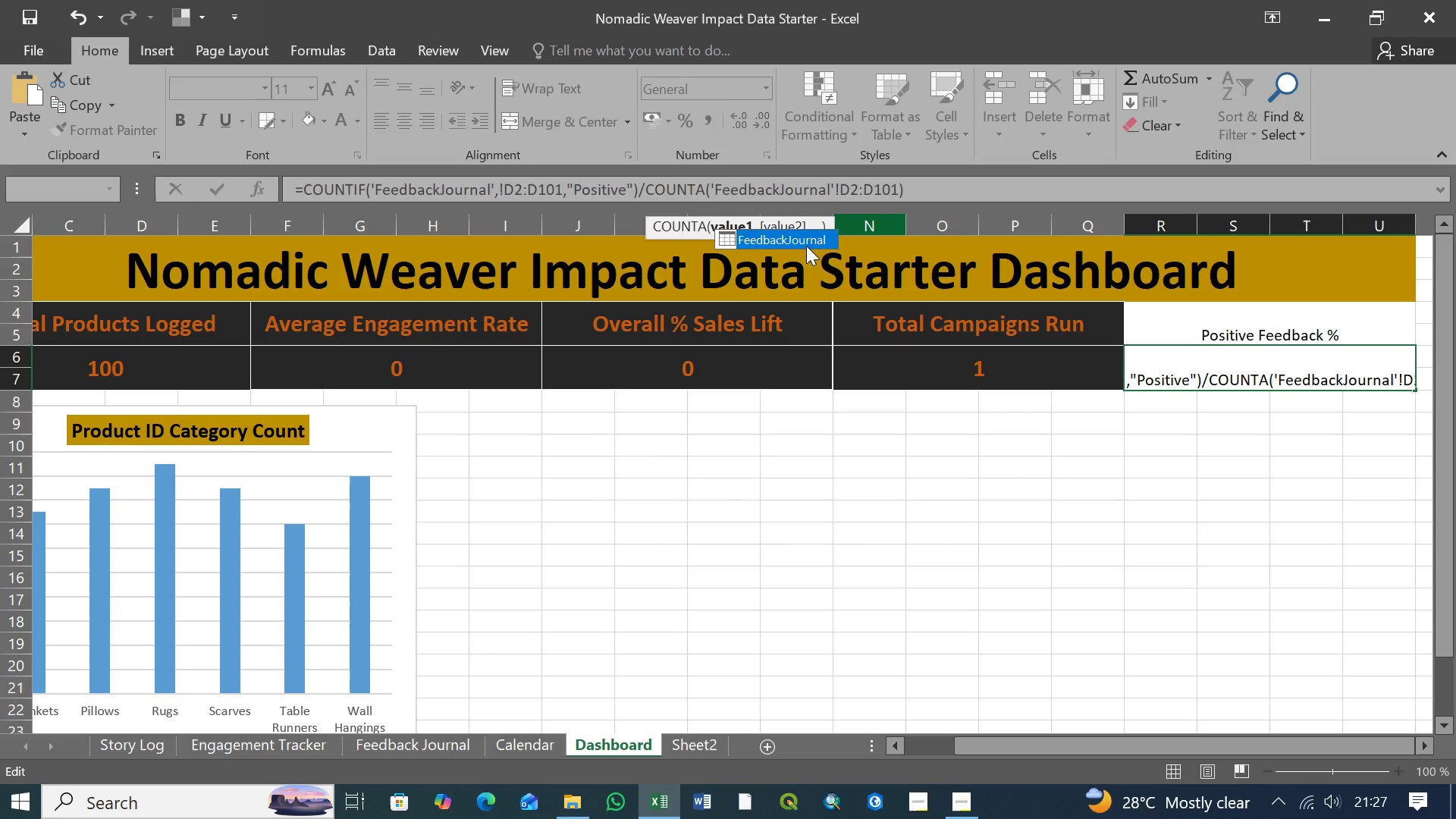 
left_click([801, 238])
 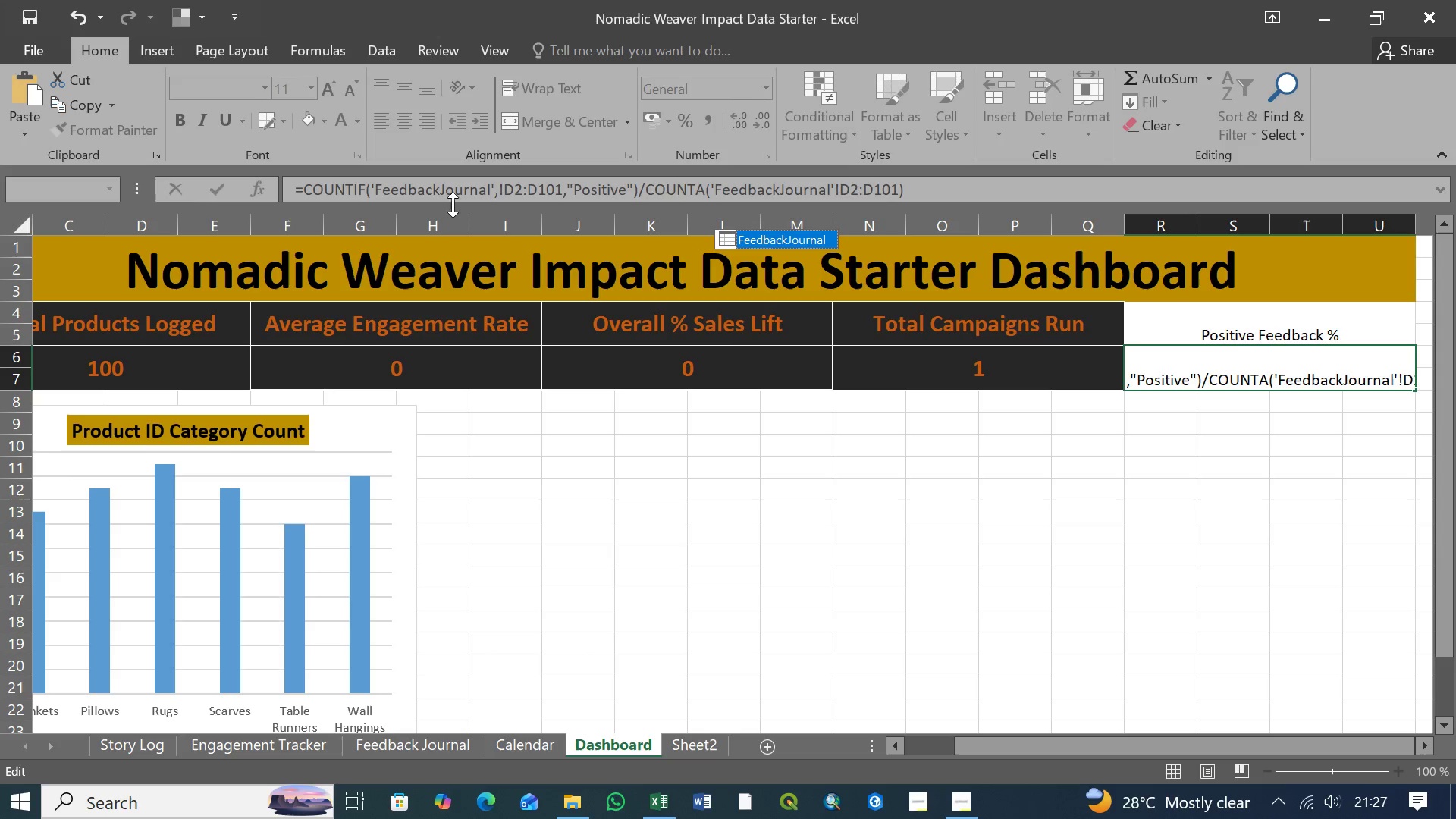 
left_click([450, 197])
 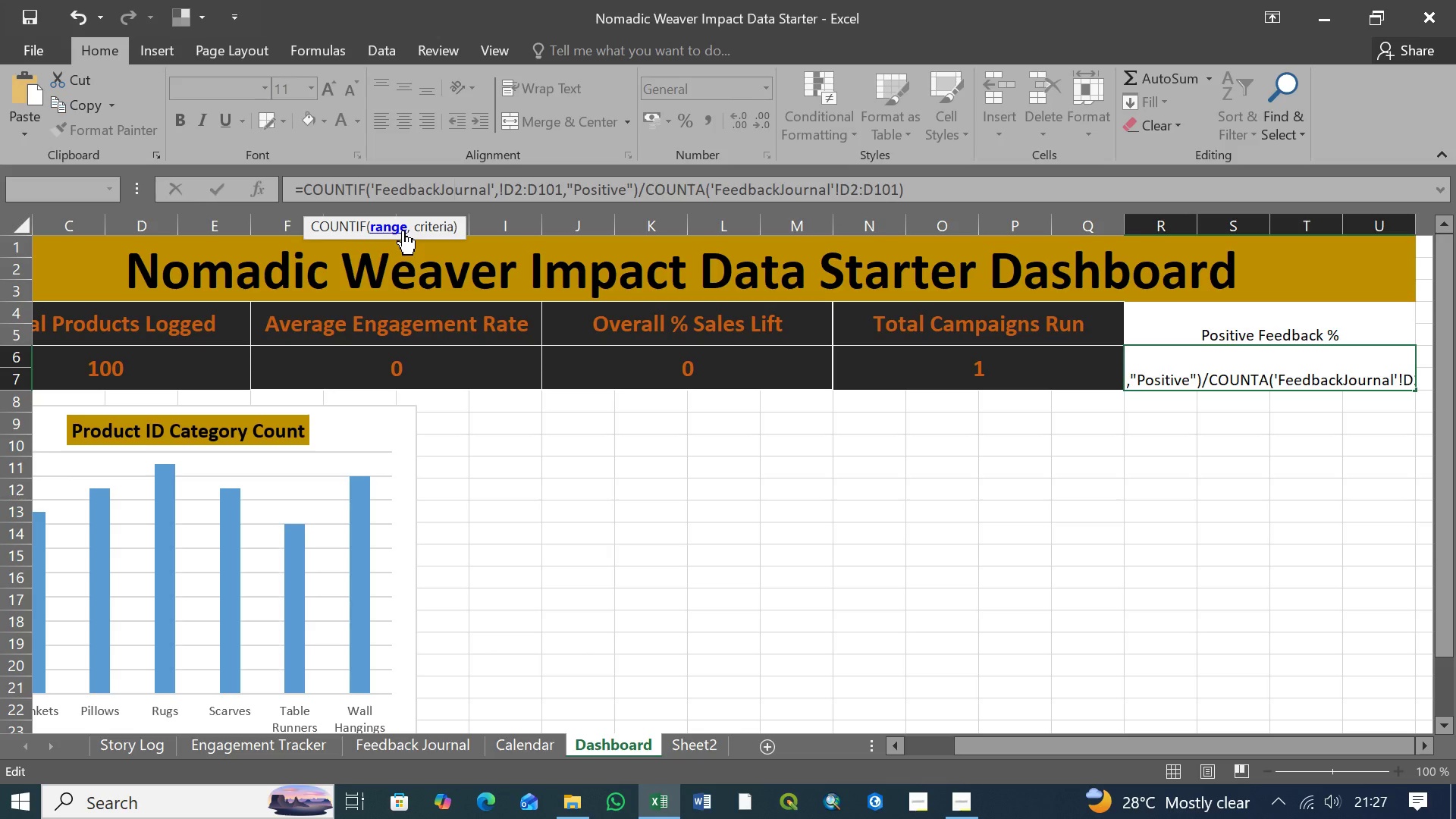 
left_click([386, 231])
 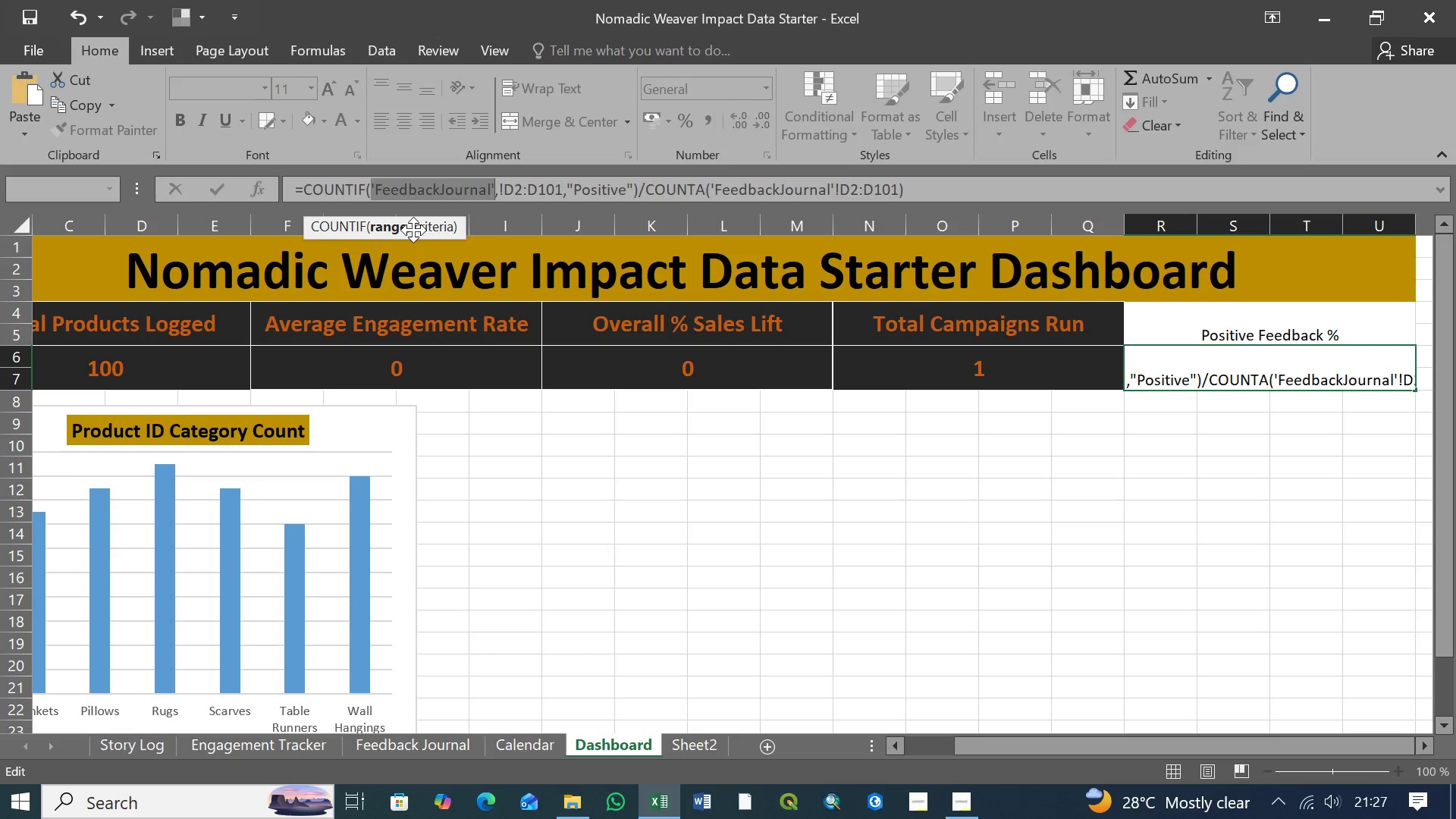 
left_click([426, 228])
 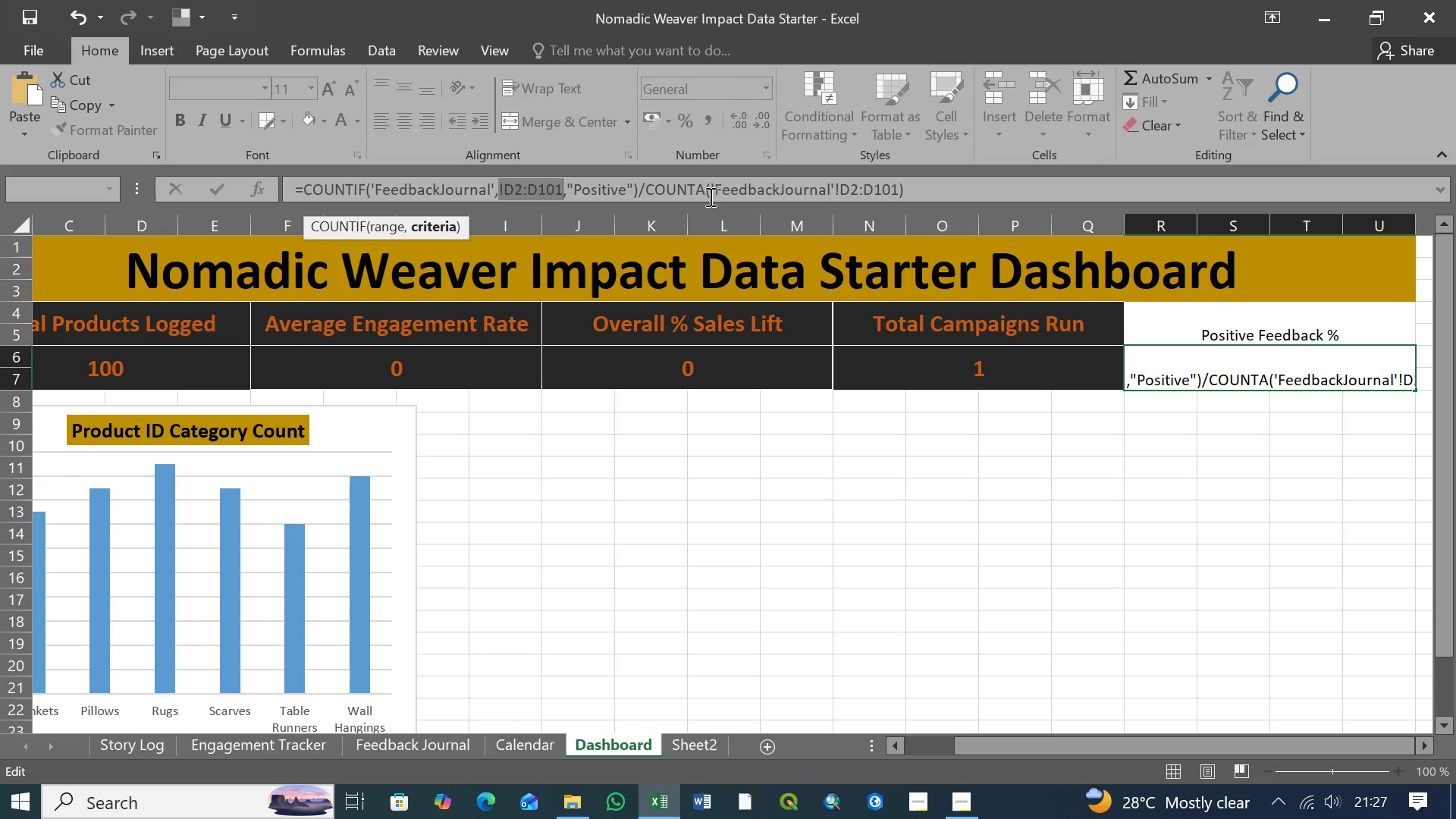 
wait(5.94)
 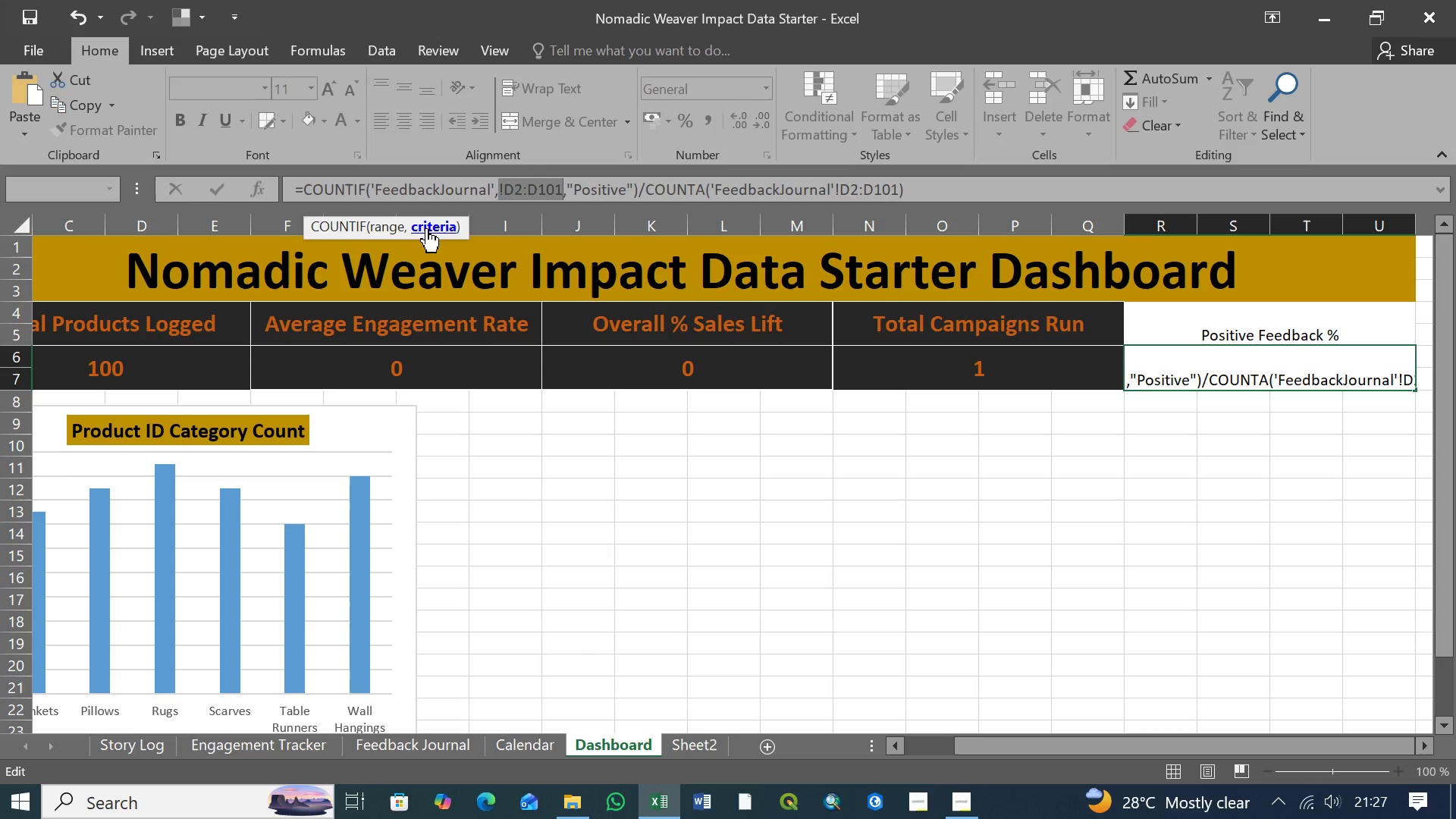 
left_click([797, 196])
 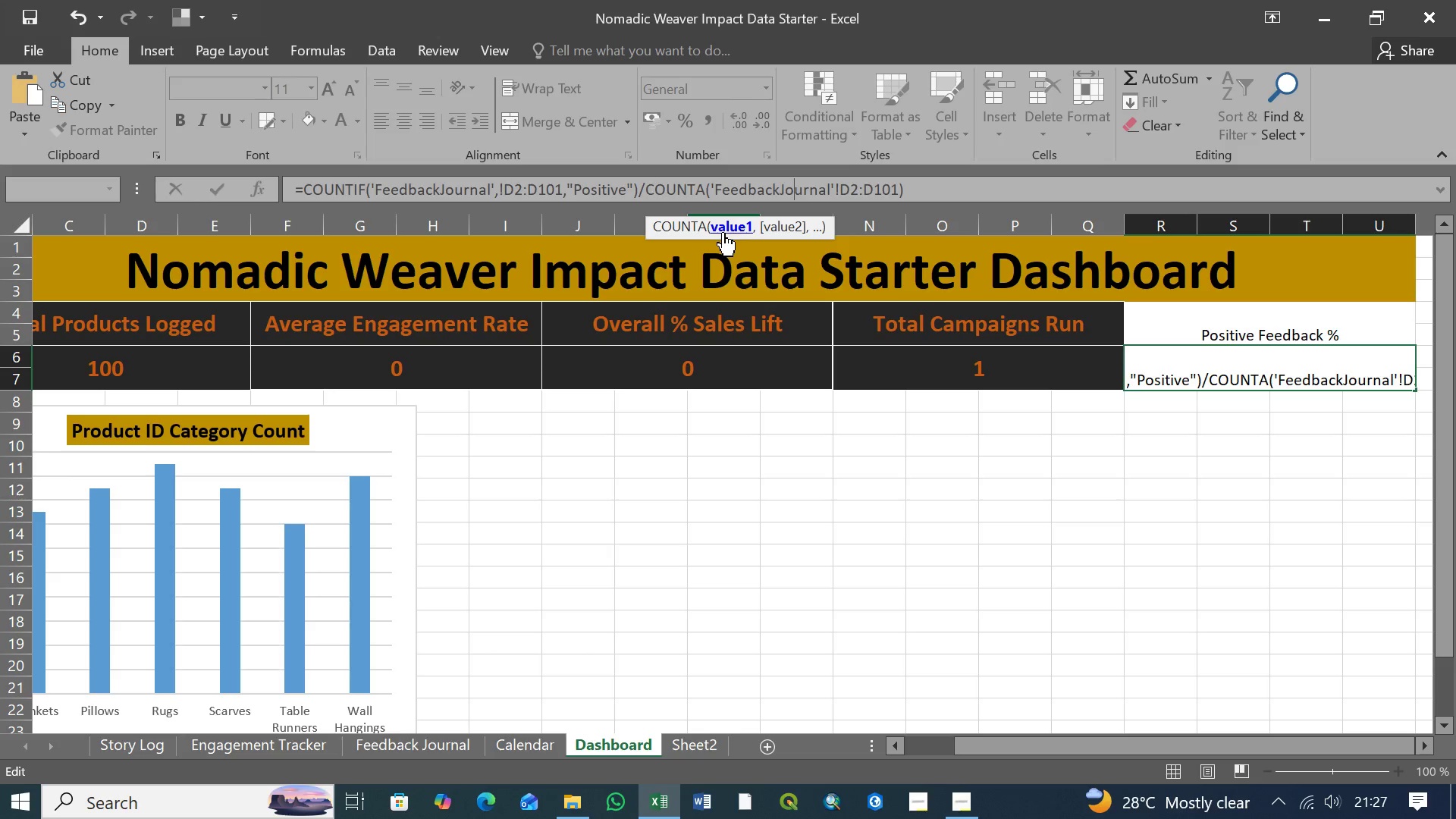 
left_click([727, 229])
 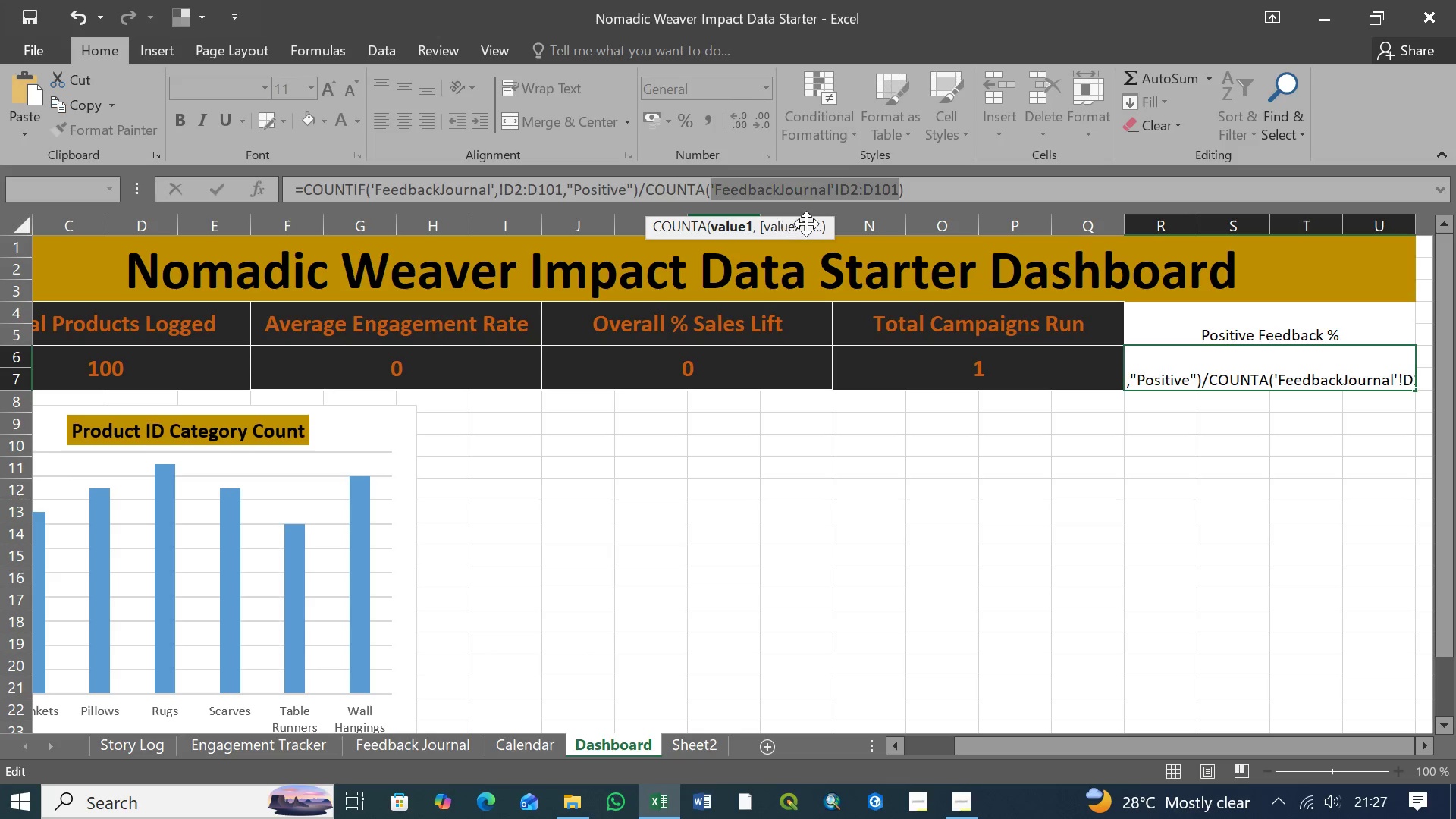 
left_click([918, 189])
 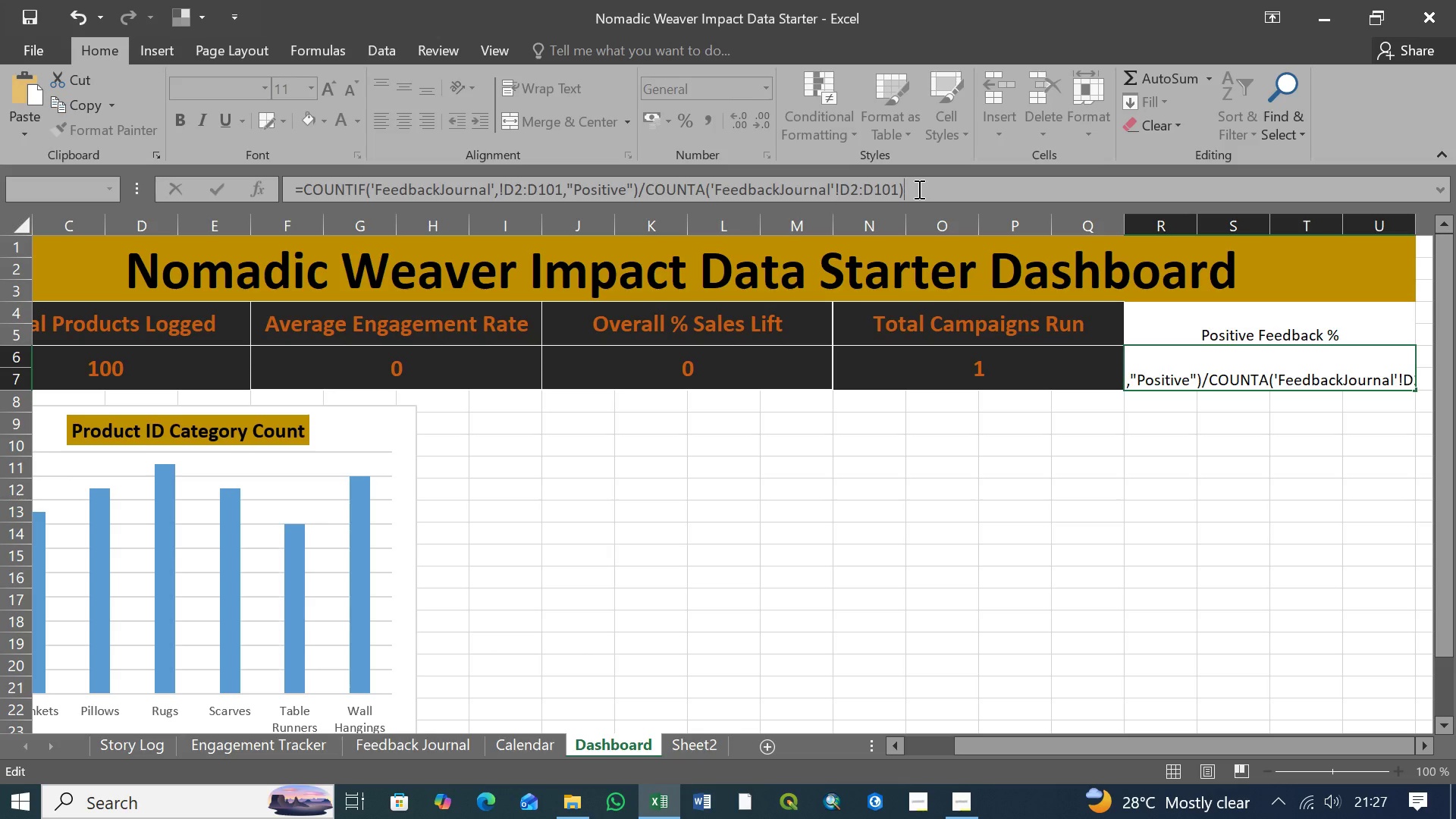 
key(Enter)
 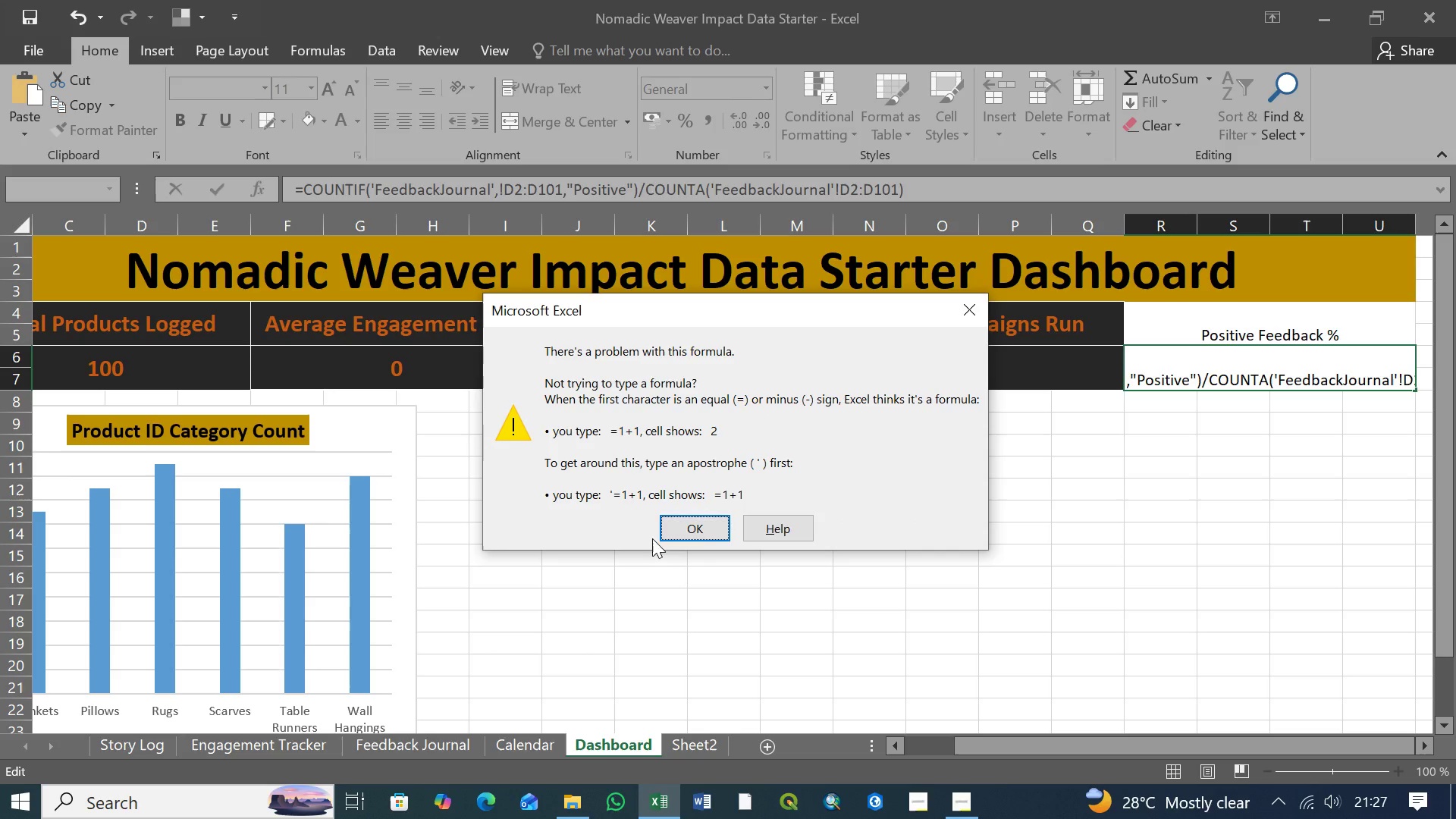 
left_click([697, 523])
 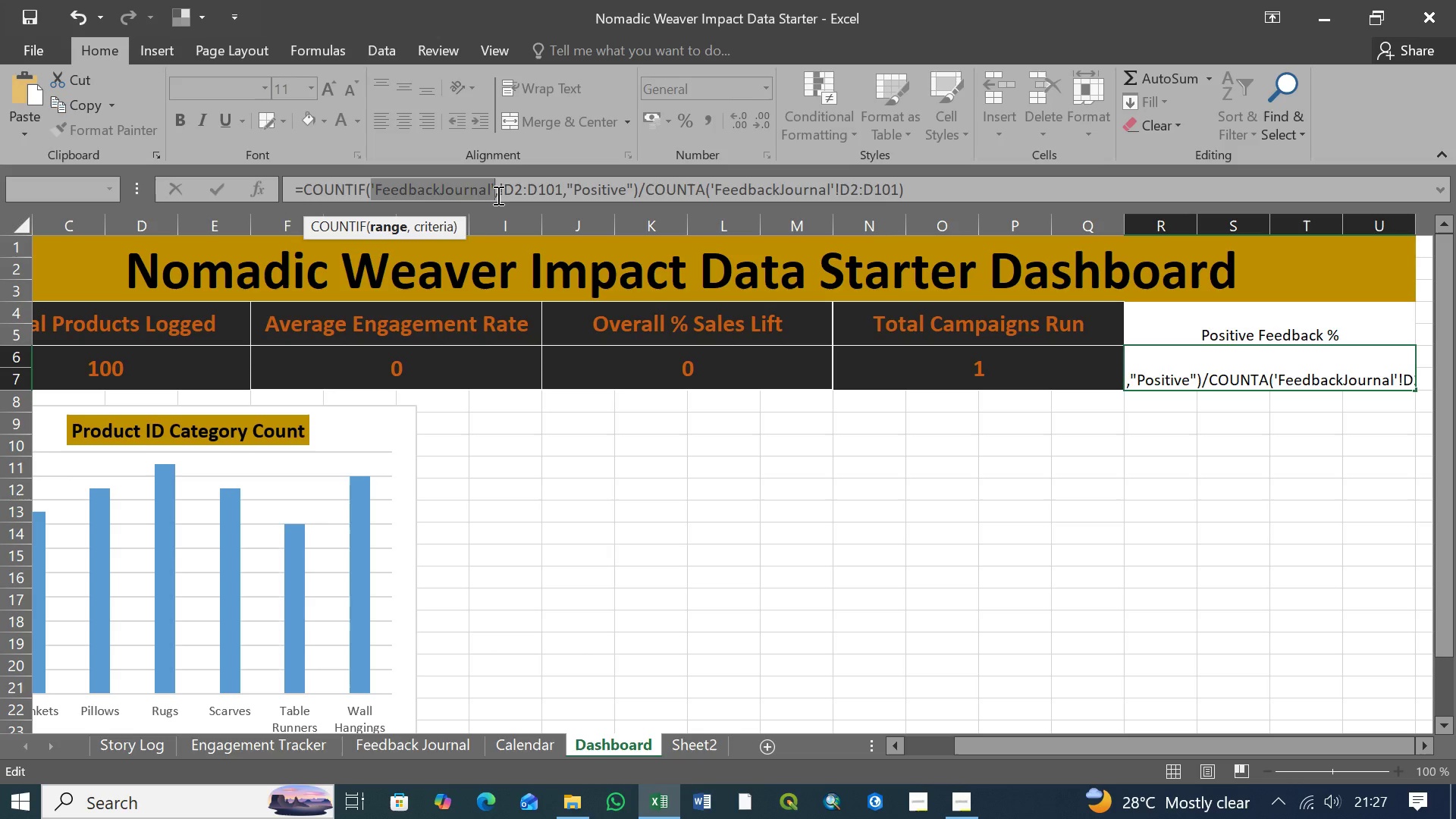 
wait(11.59)
 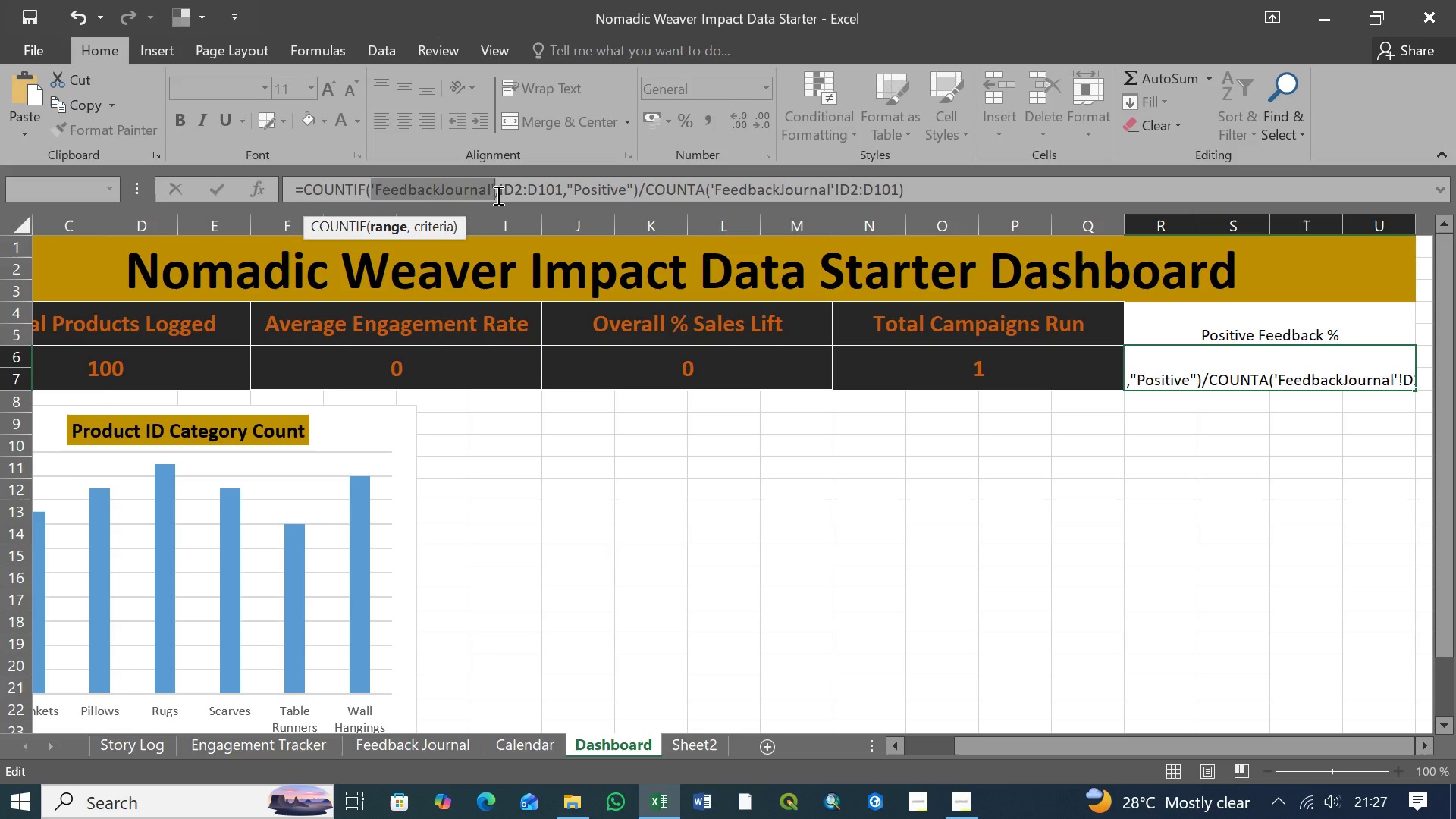 
left_click([914, 192])
 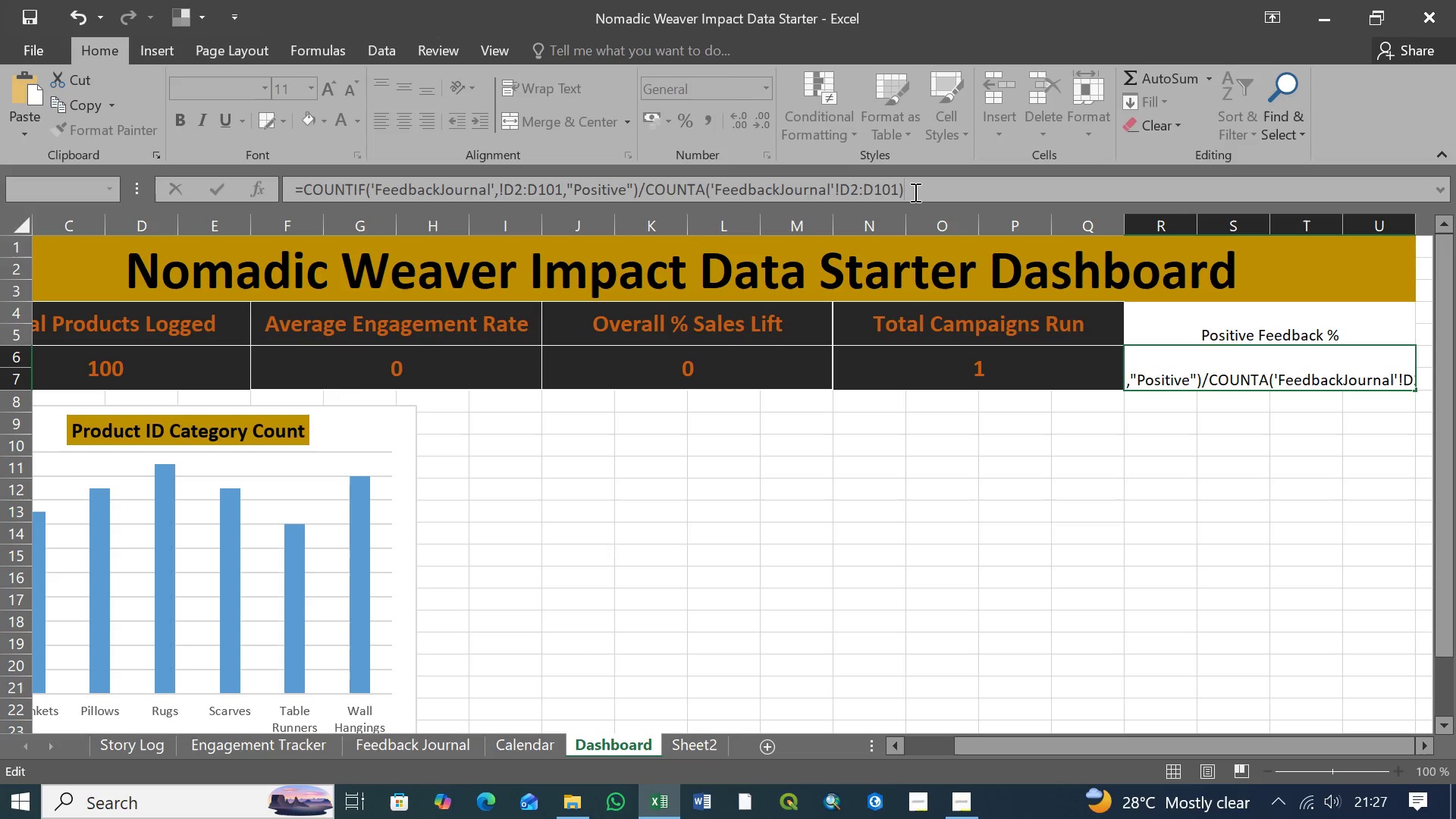 
key(Enter)
 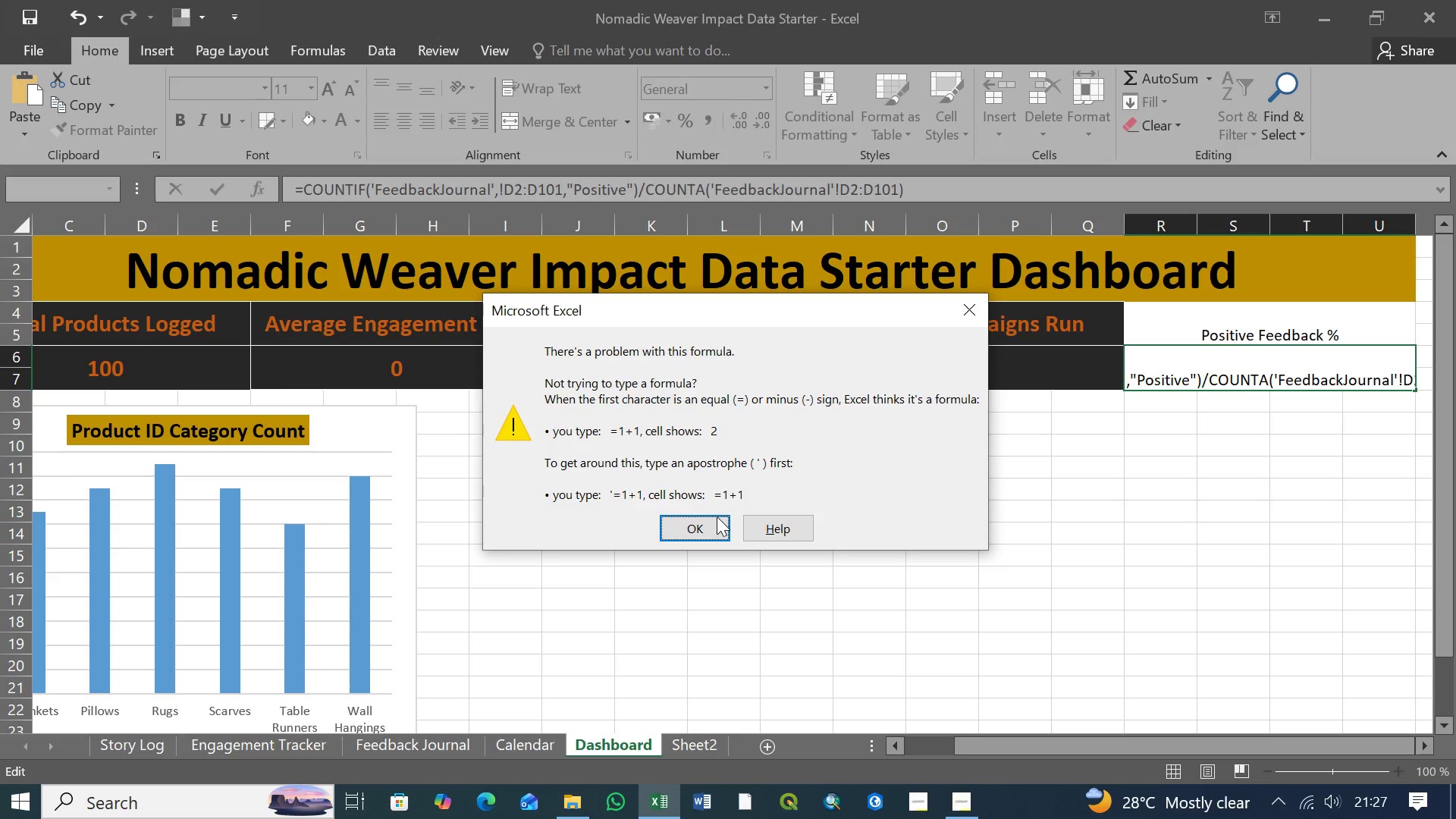 
left_click([710, 525])
 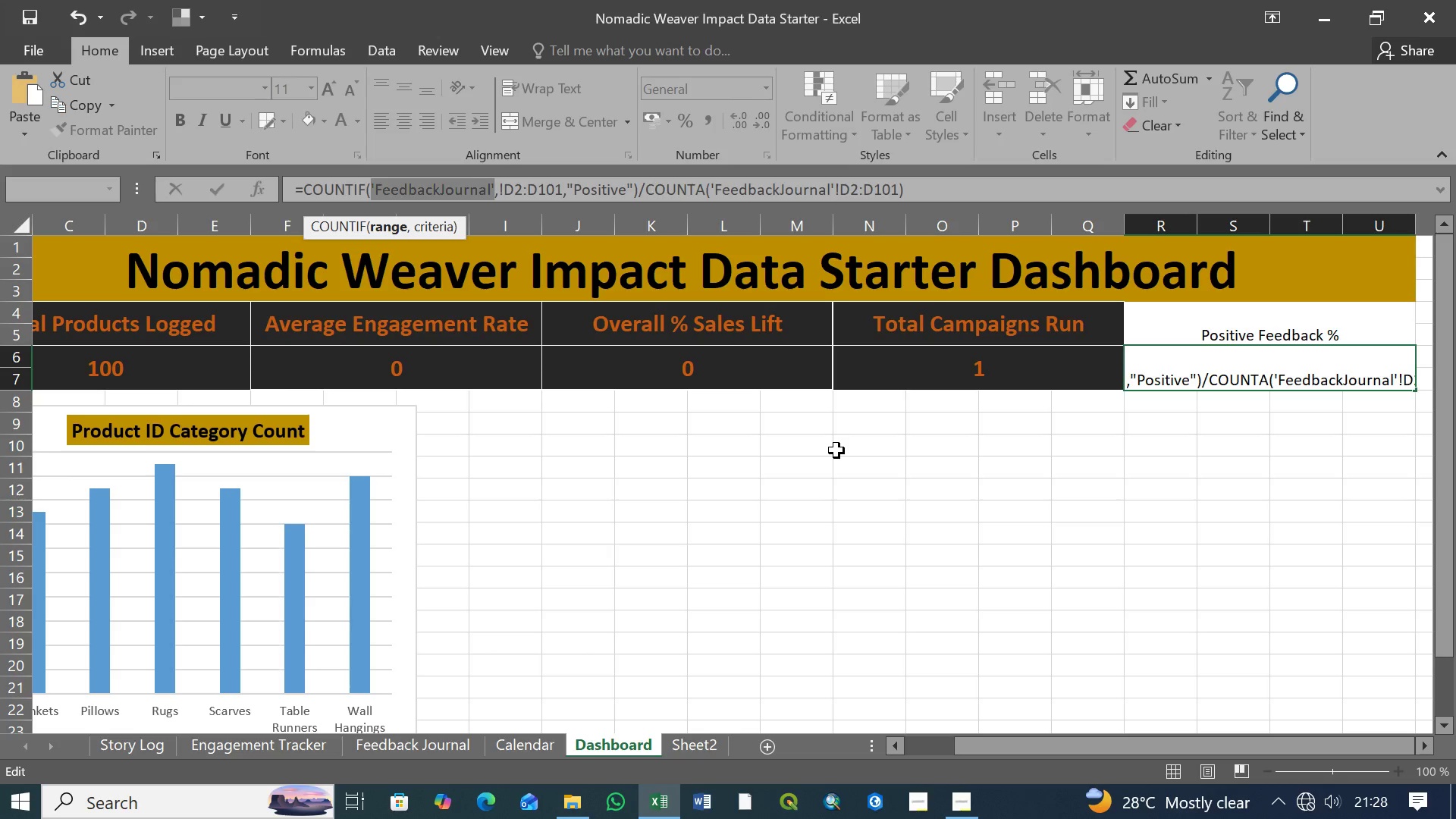 
wait(20.84)
 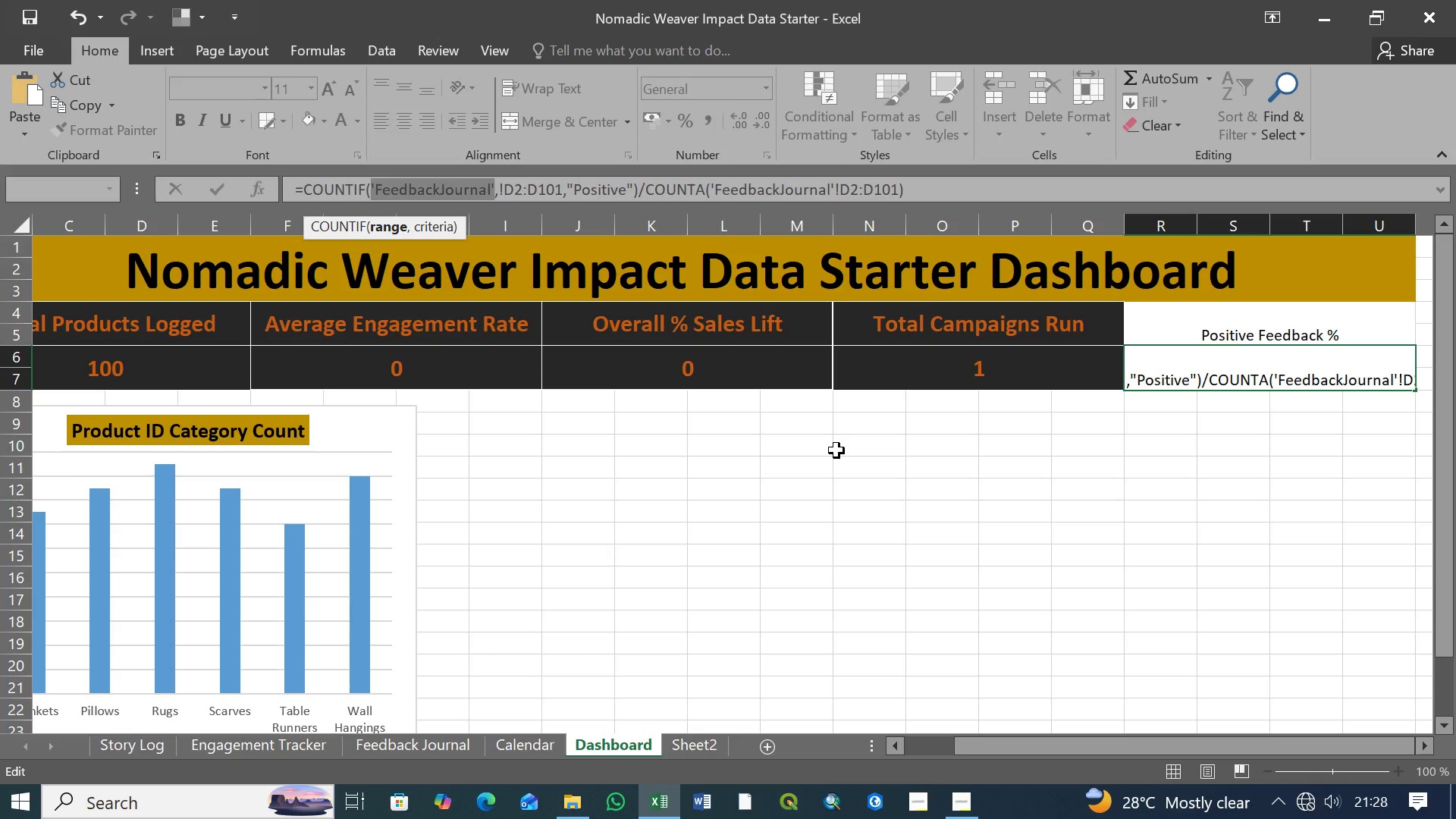 
left_click([1269, 772])
 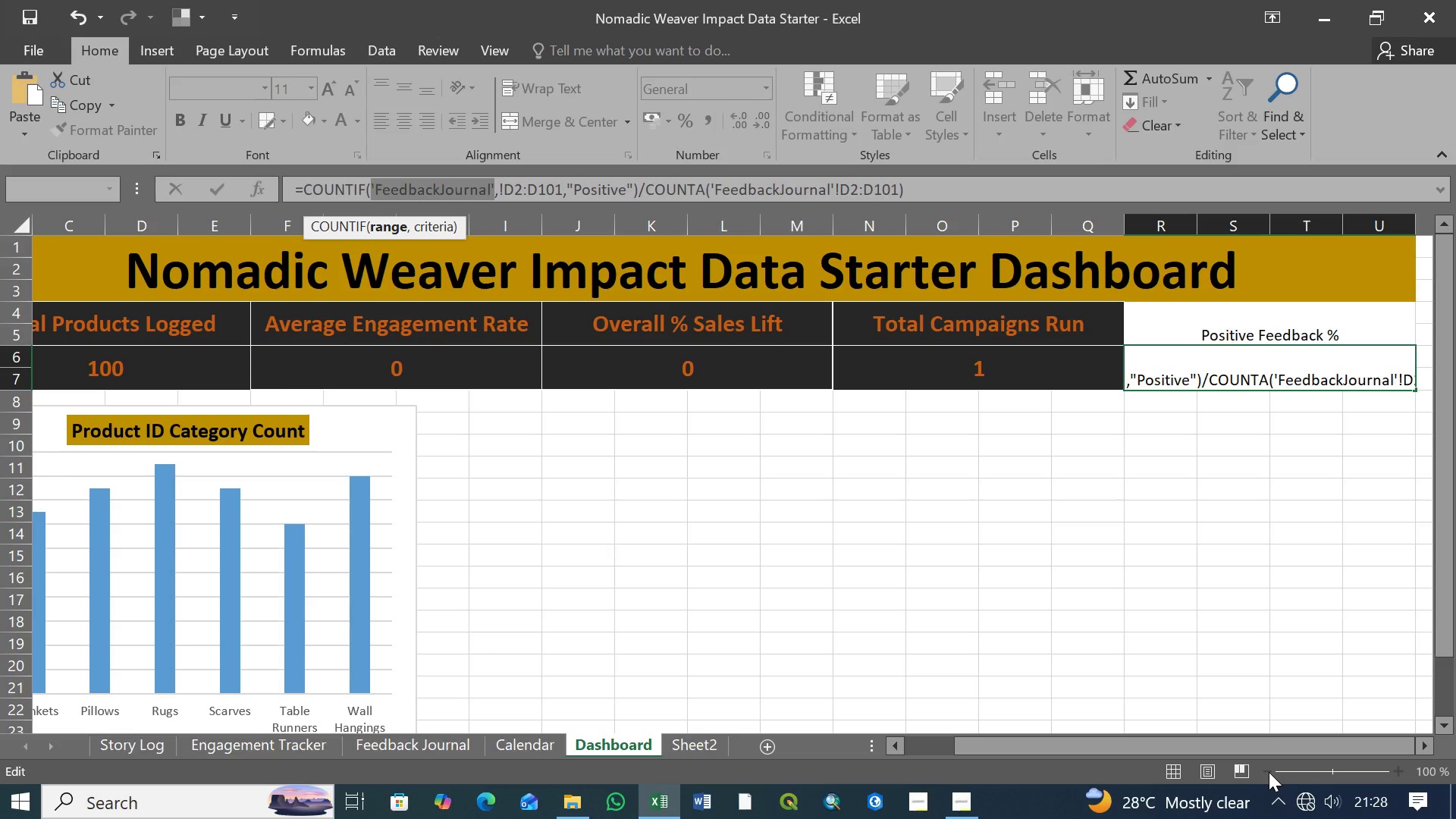 
left_click([1269, 772])
 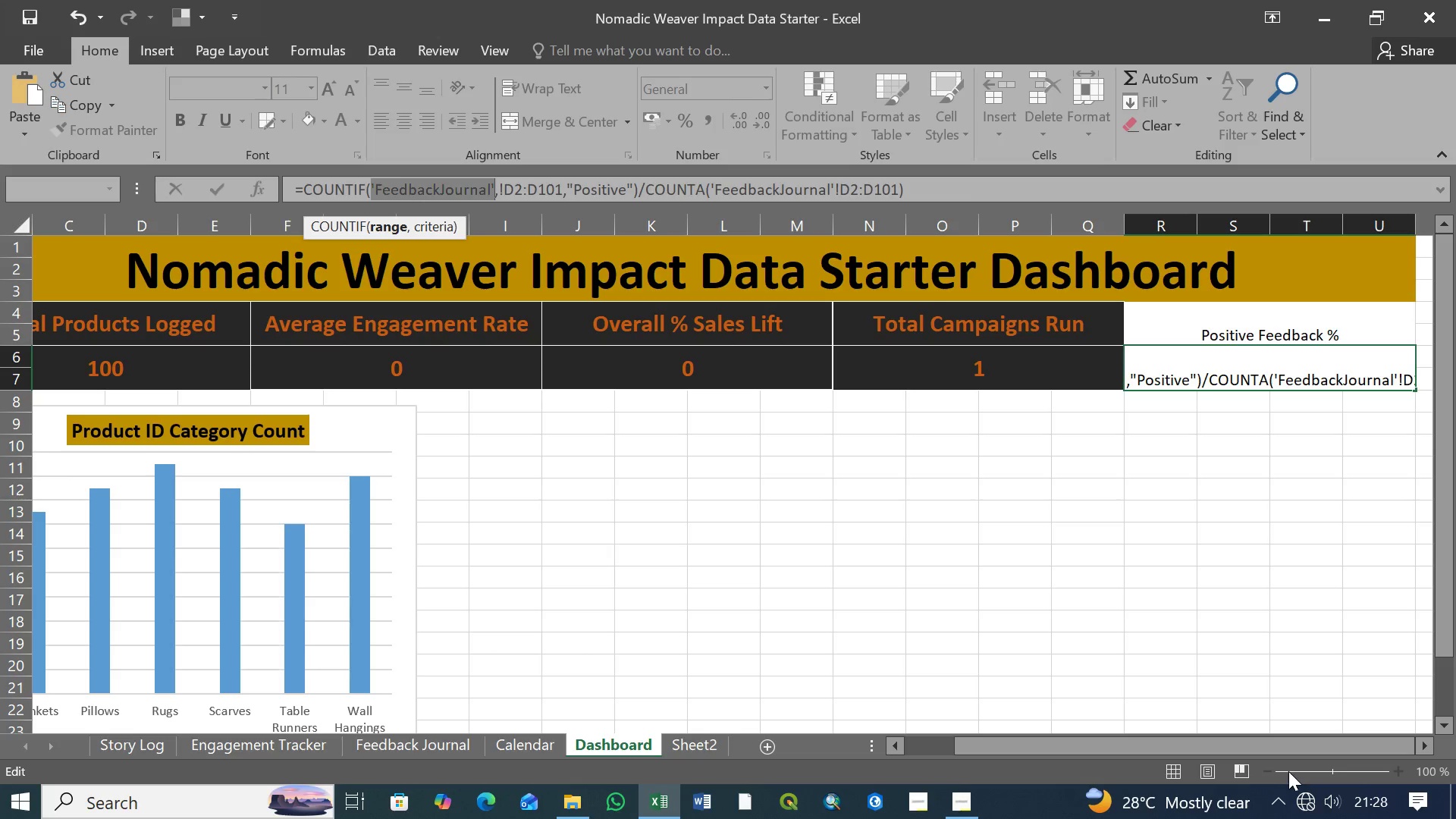 
left_click([1270, 771])
 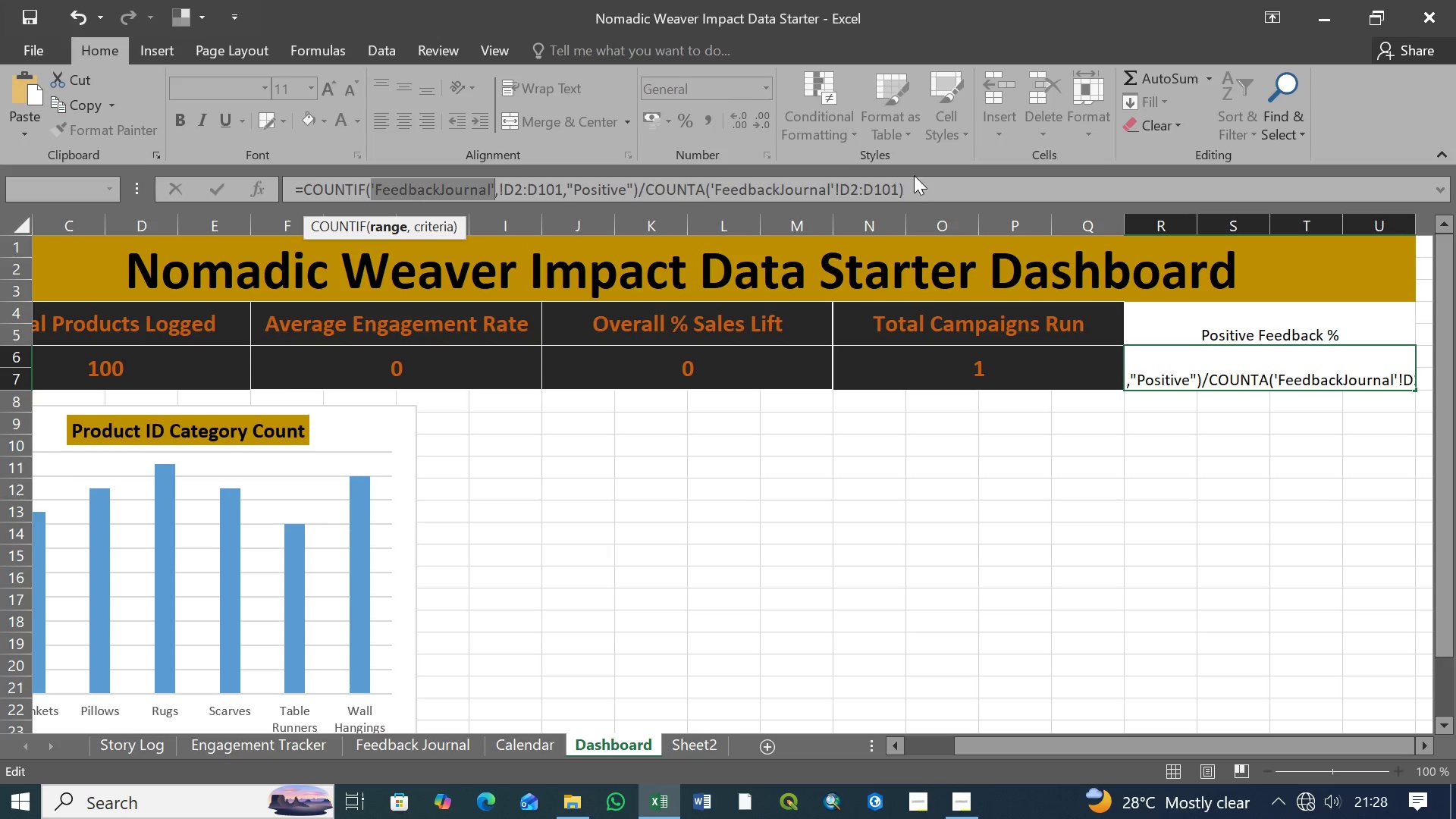 
left_click([915, 180])
 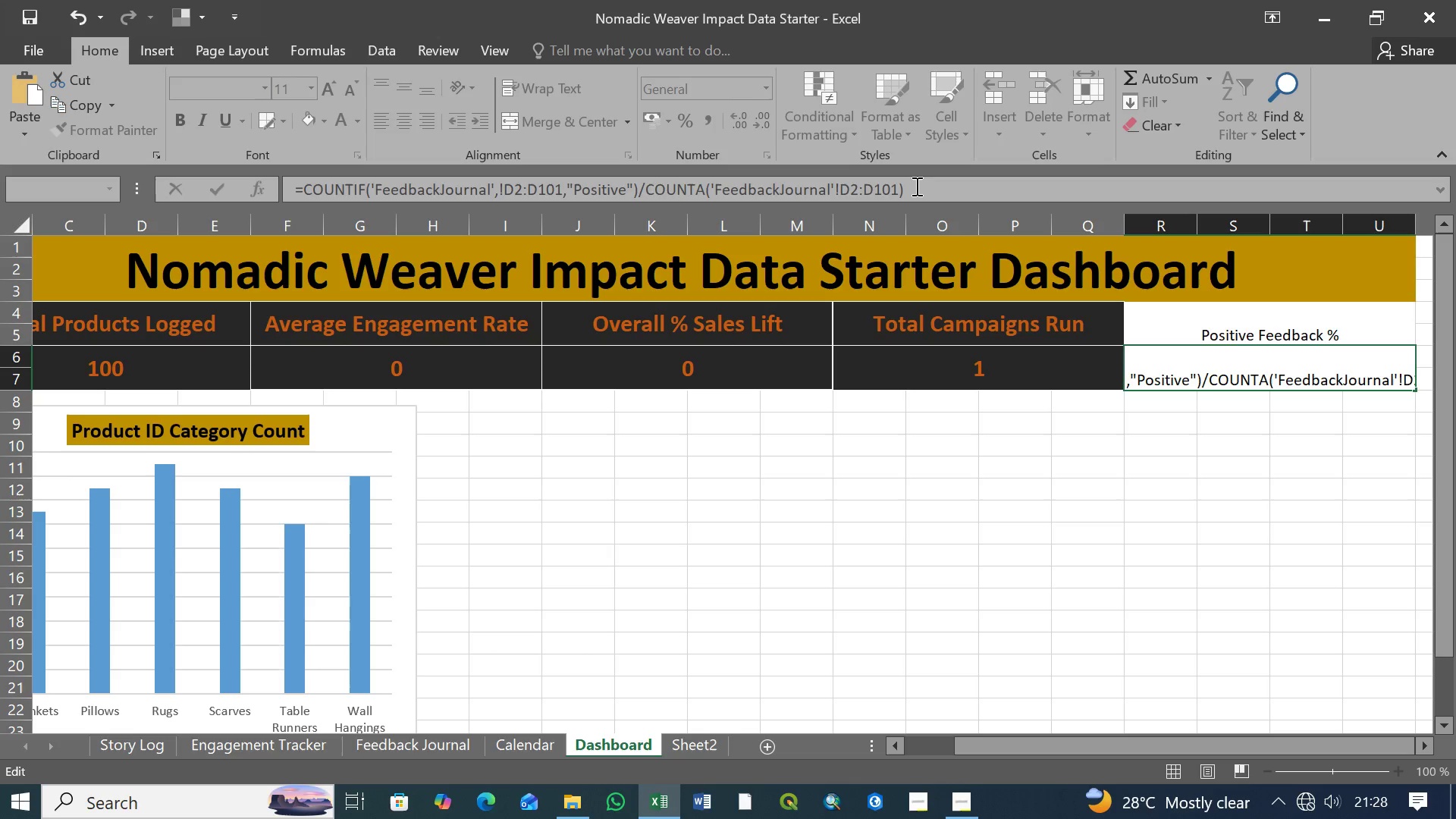 
left_click_drag(start_coordinate=[915, 186], to_coordinate=[277, 194])
 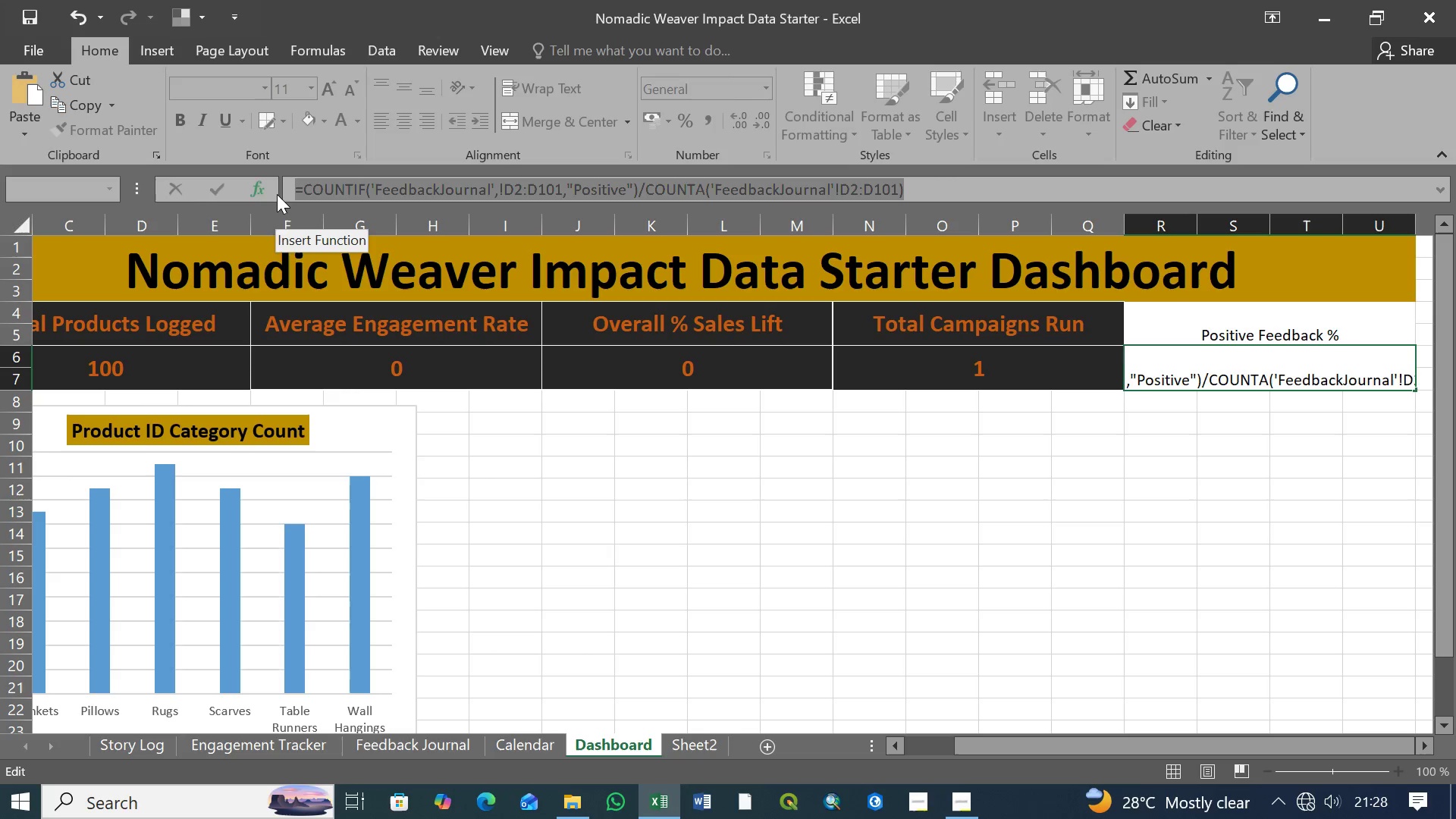 
key(Control+C)
 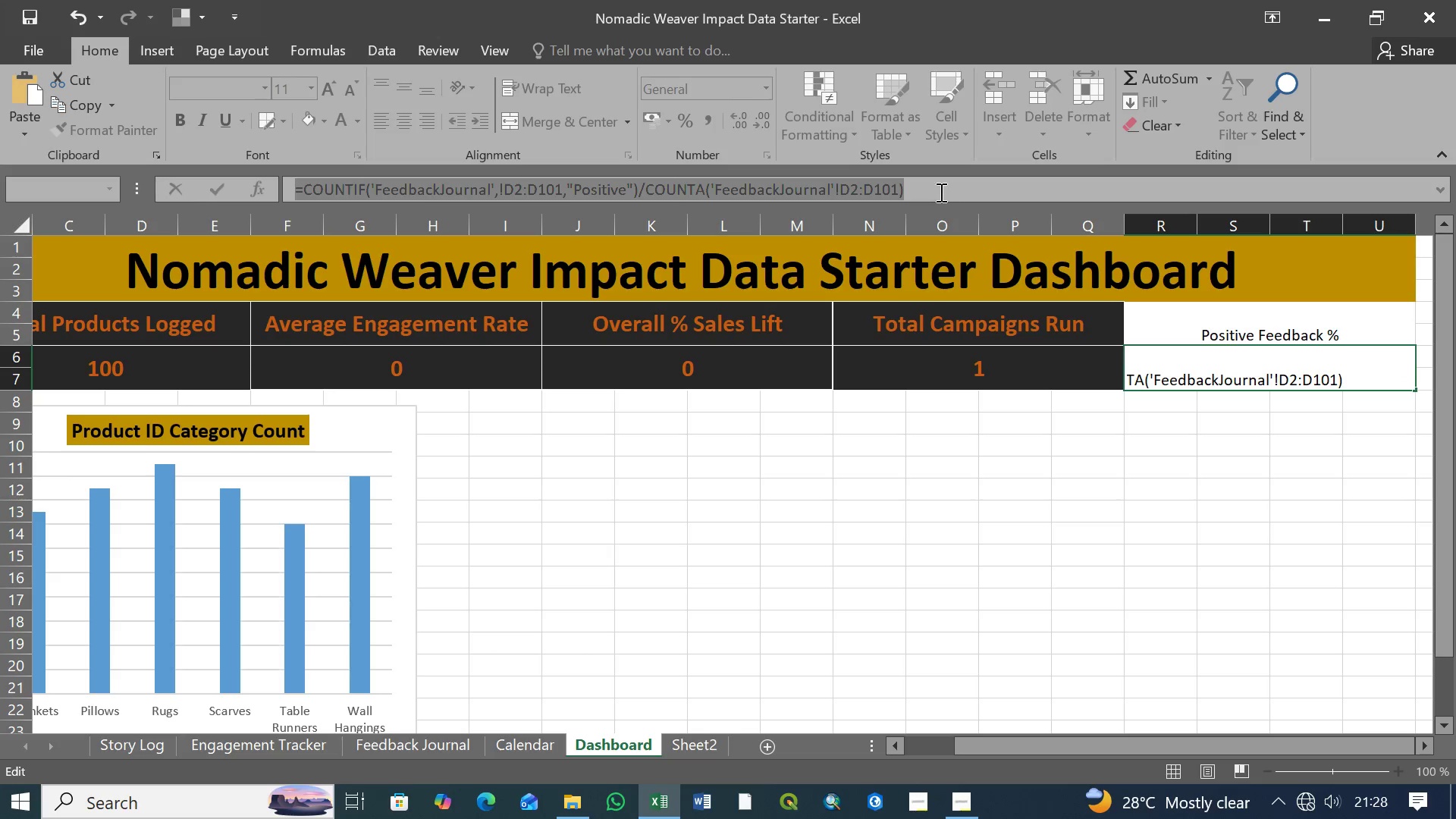 
left_click([933, 187])
 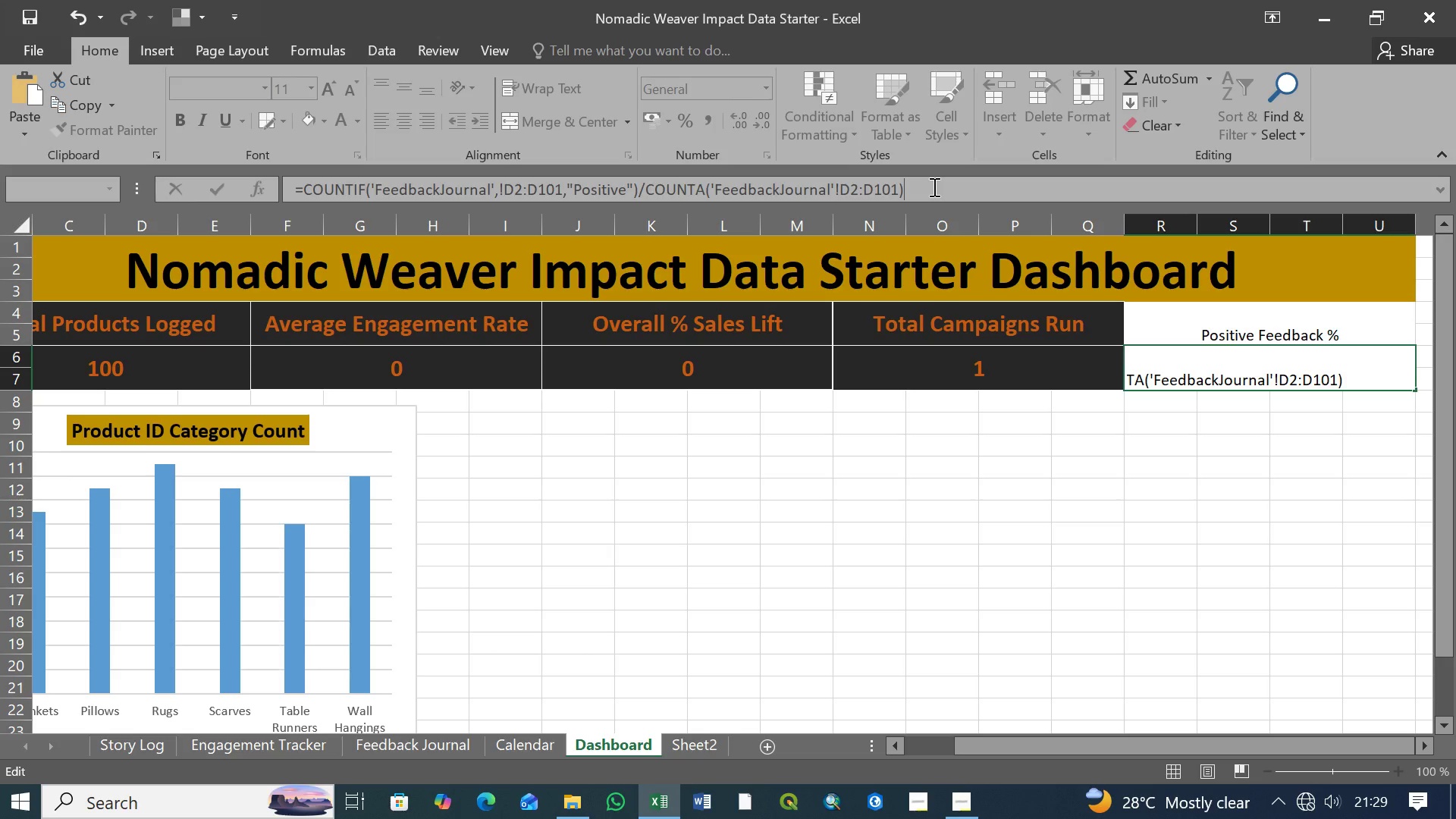 
wait(45.03)
 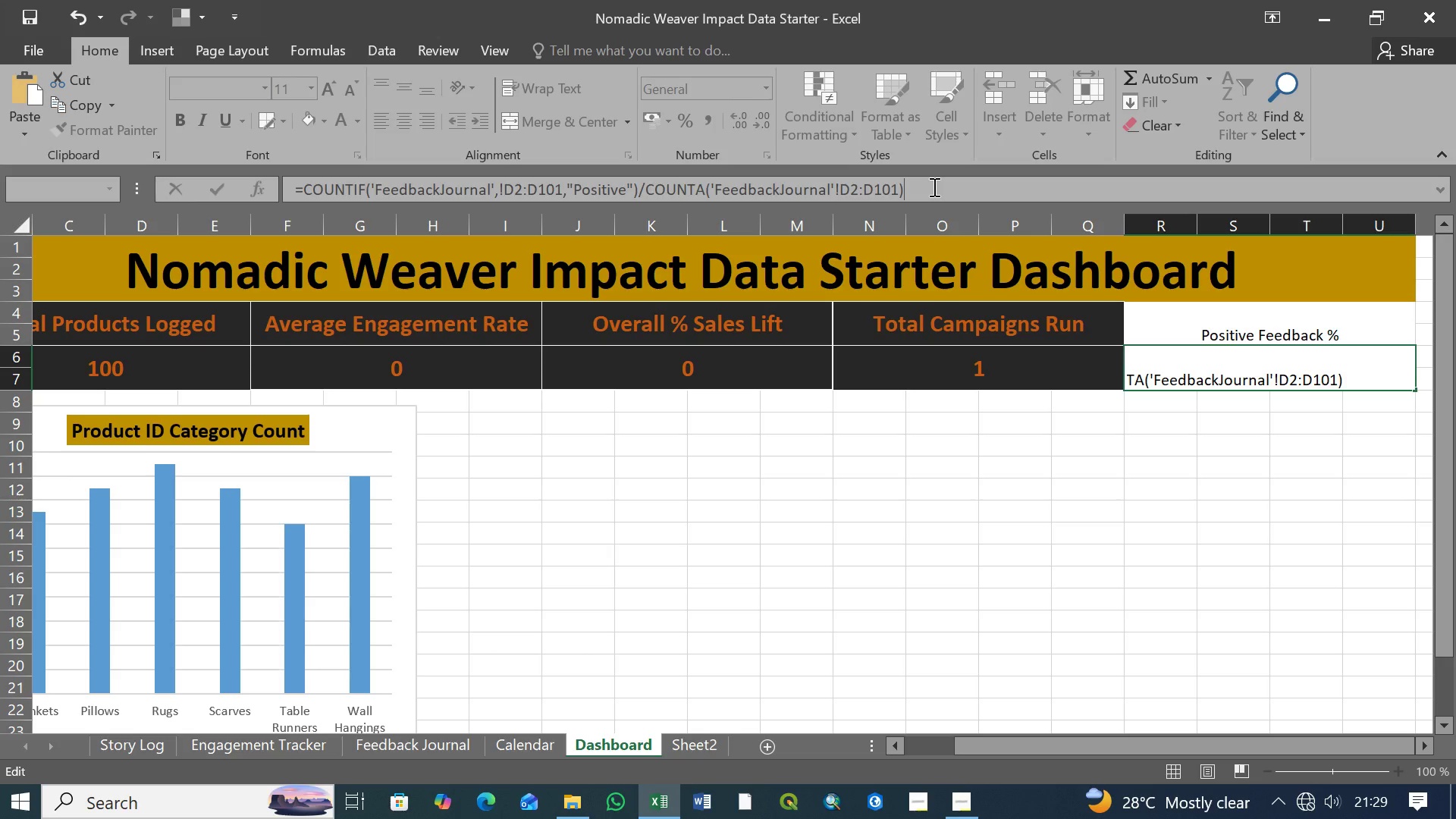 
left_click([962, 805])